 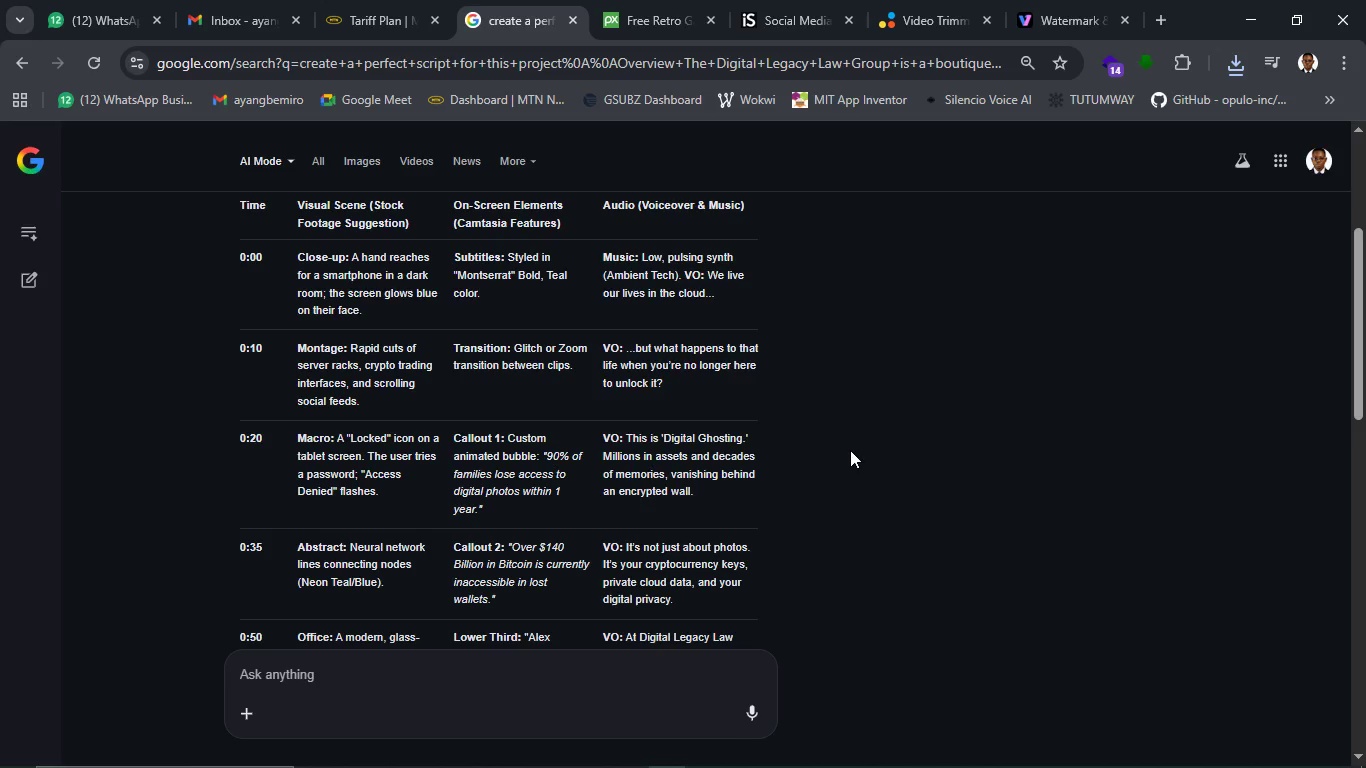 
scroll: coordinate [855, 458], scroll_direction: down, amount: 1.0
 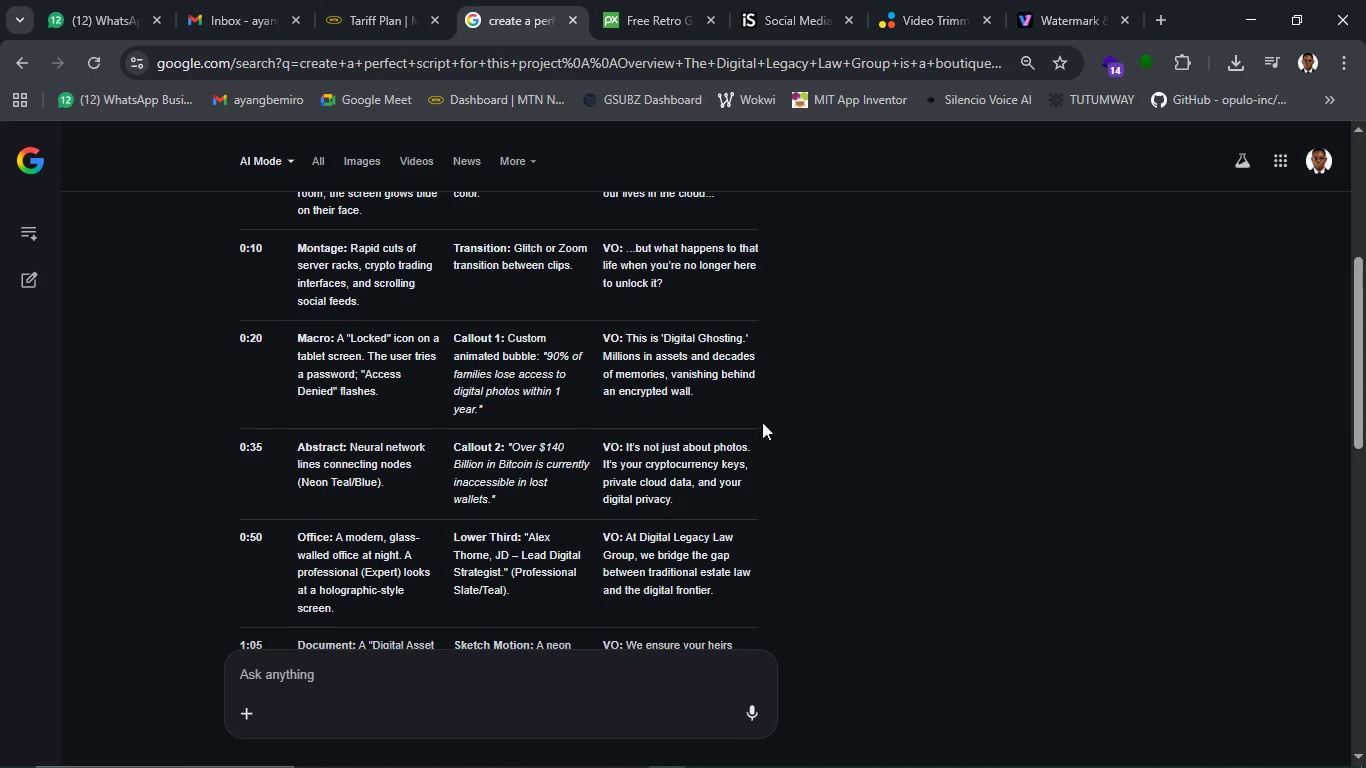 
wait(6.74)
 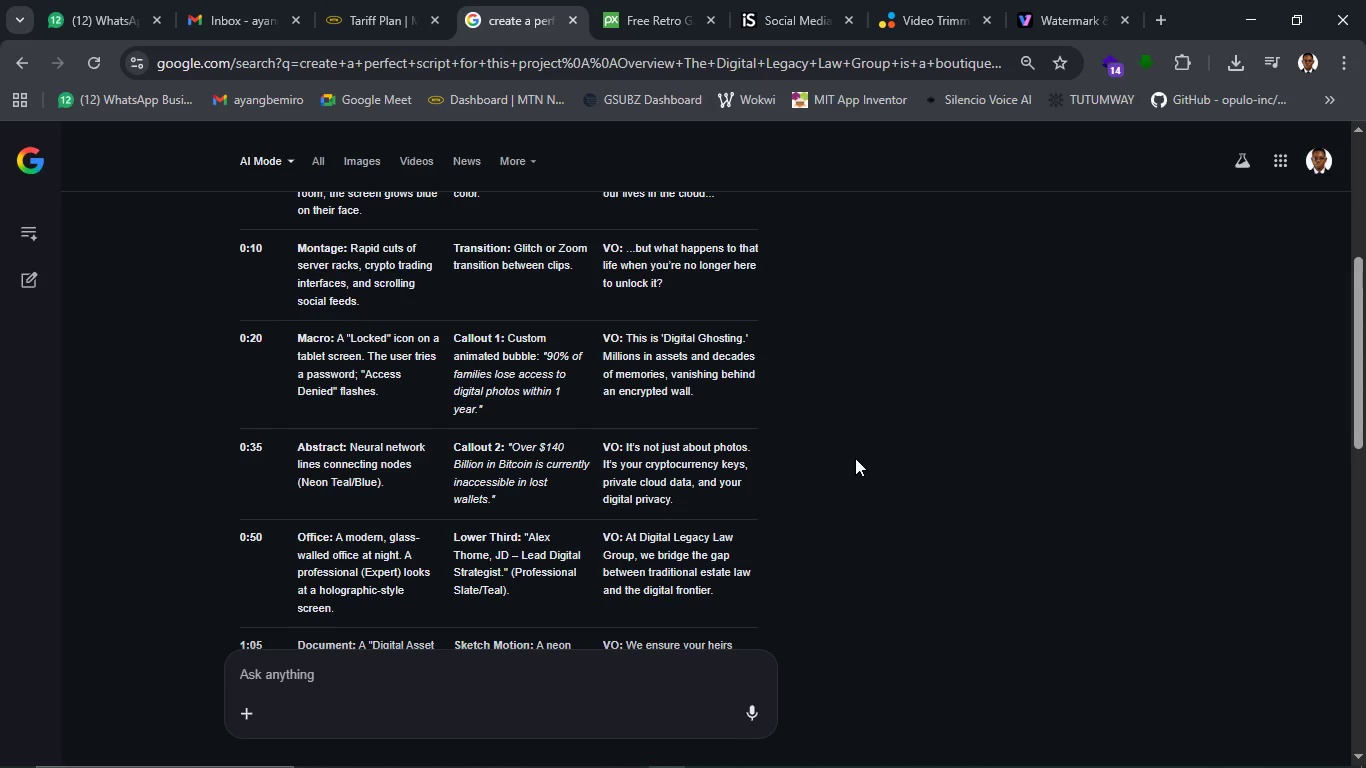 
left_click_drag(start_coordinate=[334, 332], to_coordinate=[346, 342])
 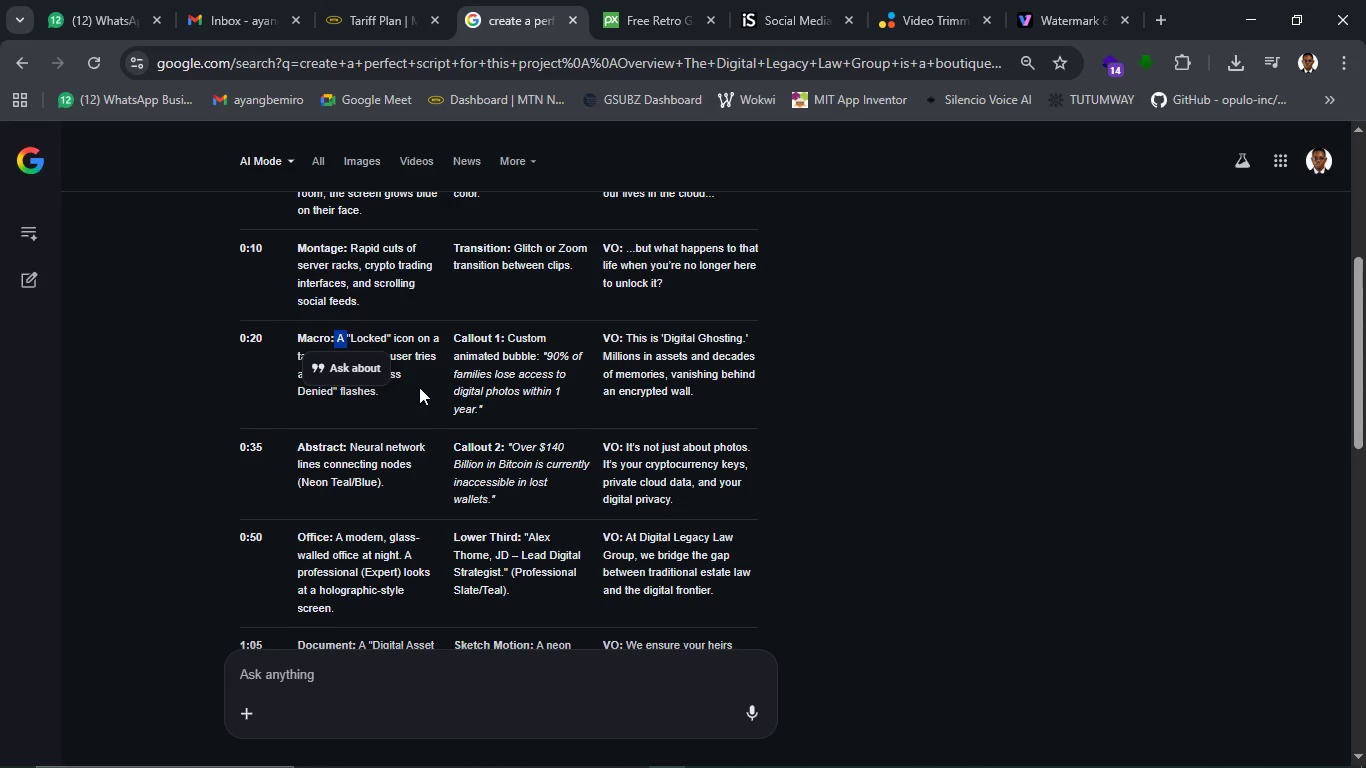 
left_click([419, 387])
 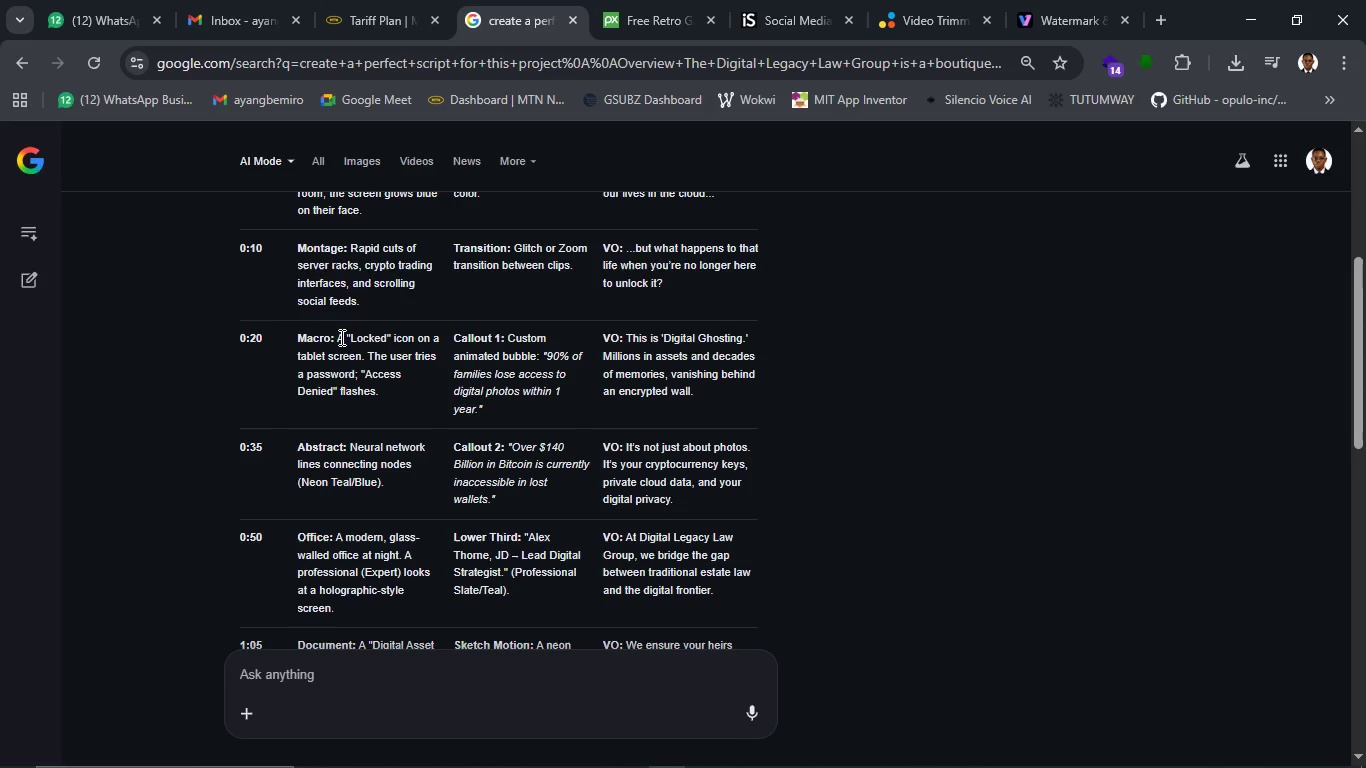 
left_click_drag(start_coordinate=[336, 337], to_coordinate=[348, 360])
 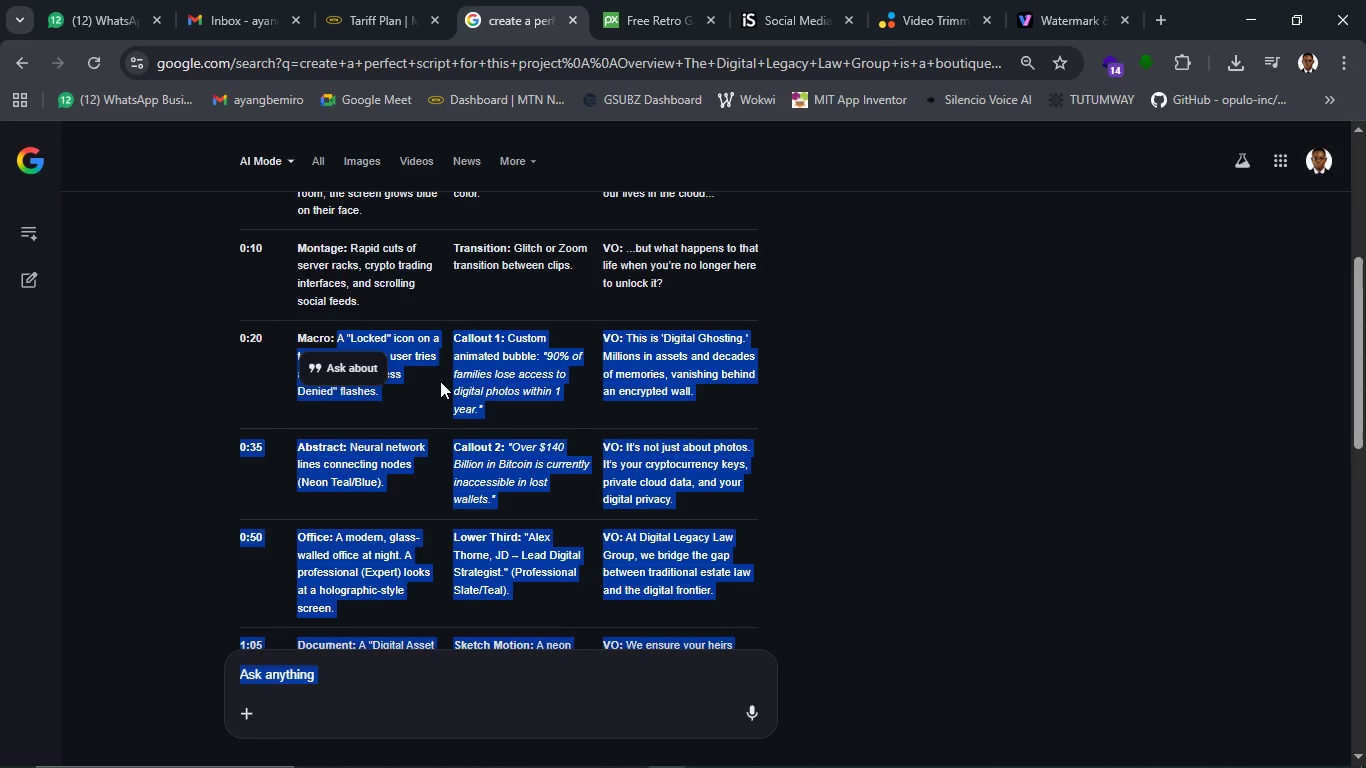 
left_click([442, 381])
 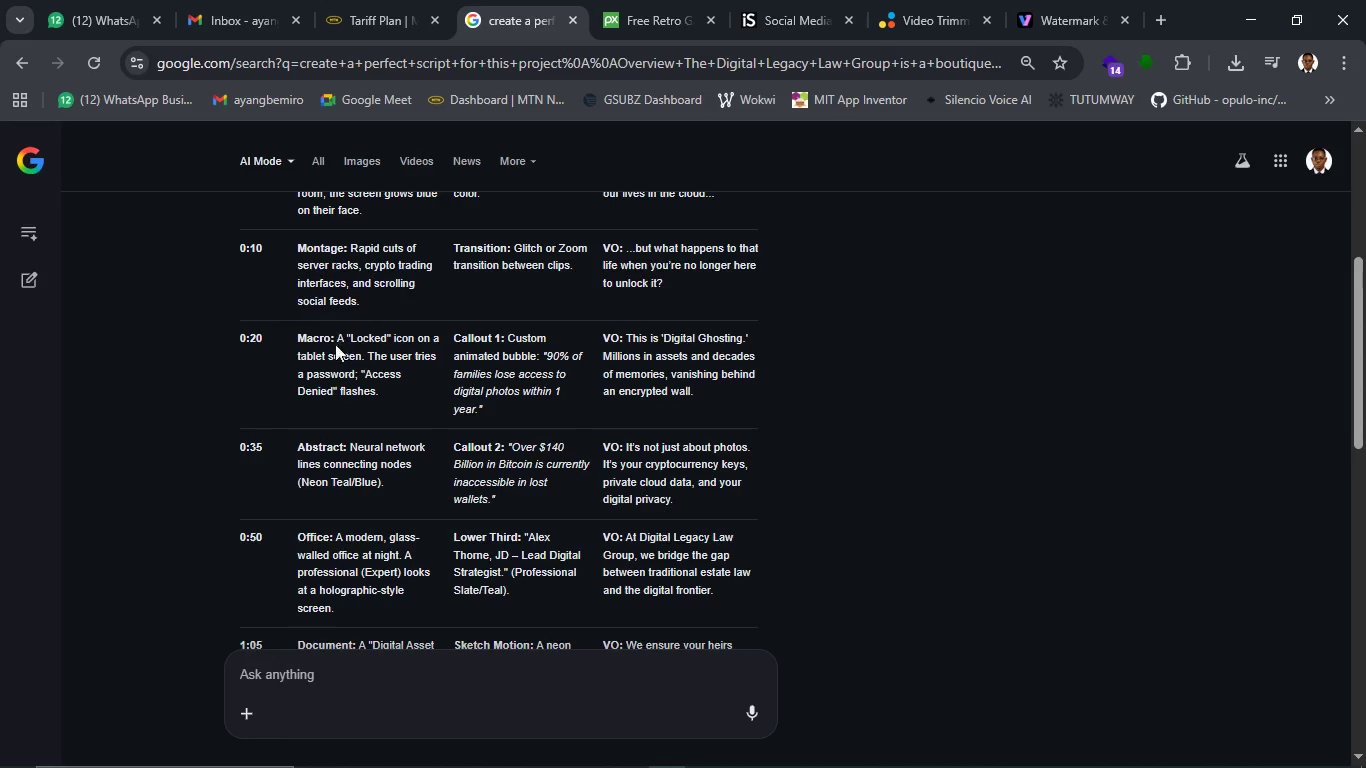 
left_click_drag(start_coordinate=[335, 334], to_coordinate=[373, 366])
 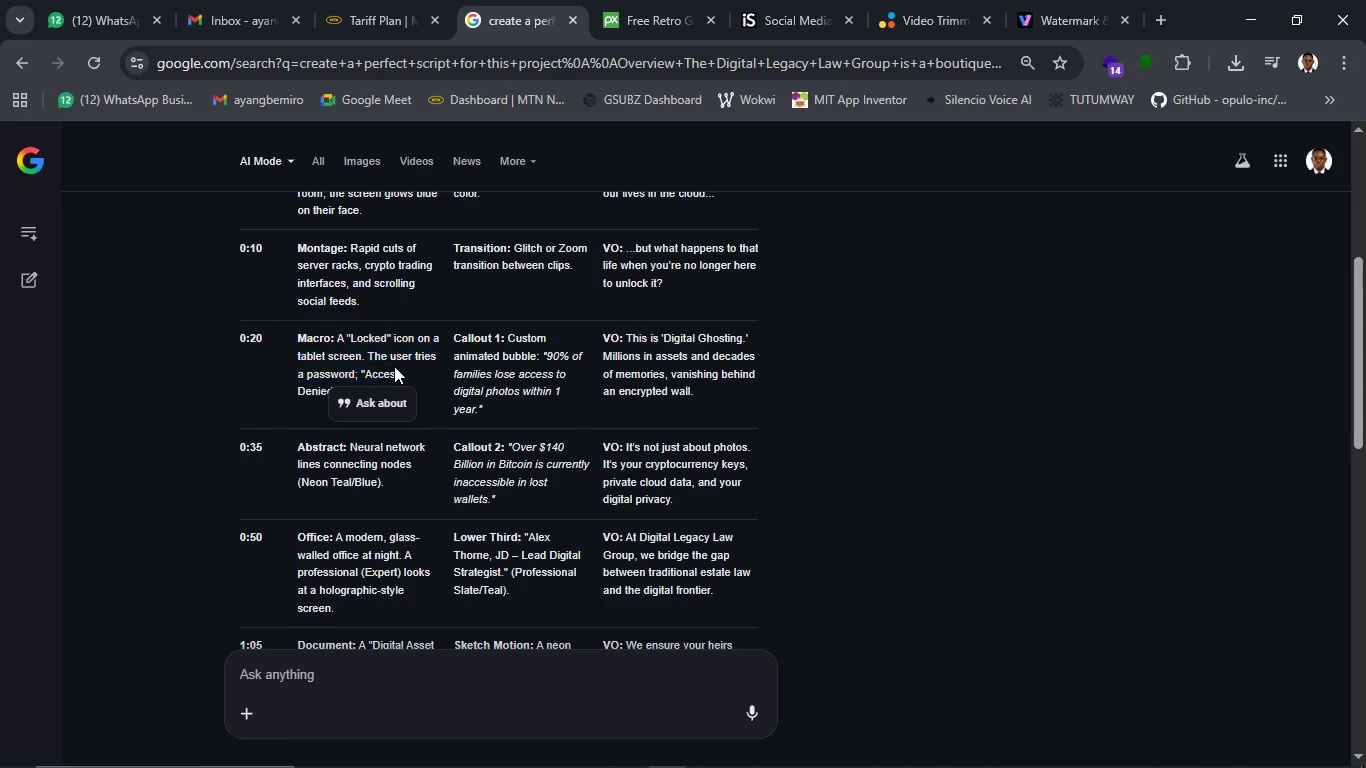 
left_click([394, 366])
 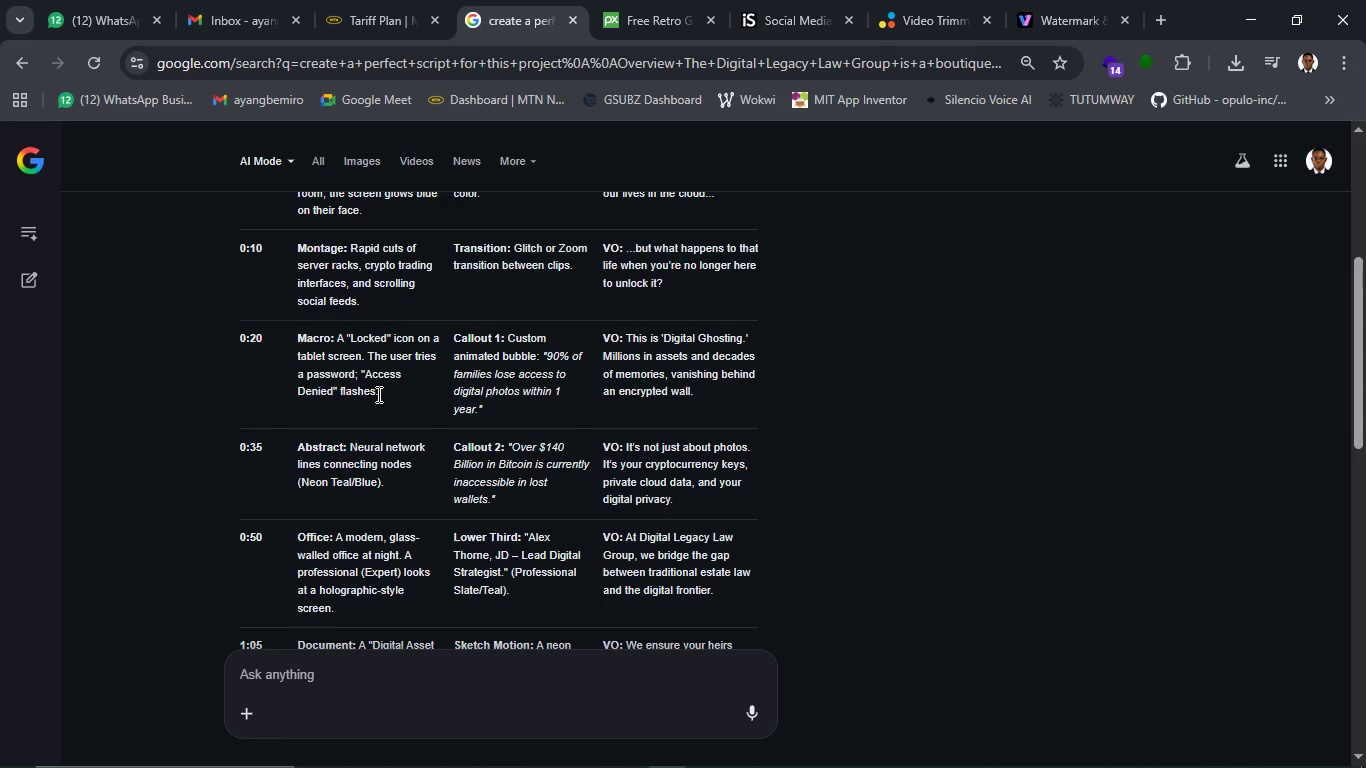 
left_click_drag(start_coordinate=[377, 394], to_coordinate=[340, 340])
 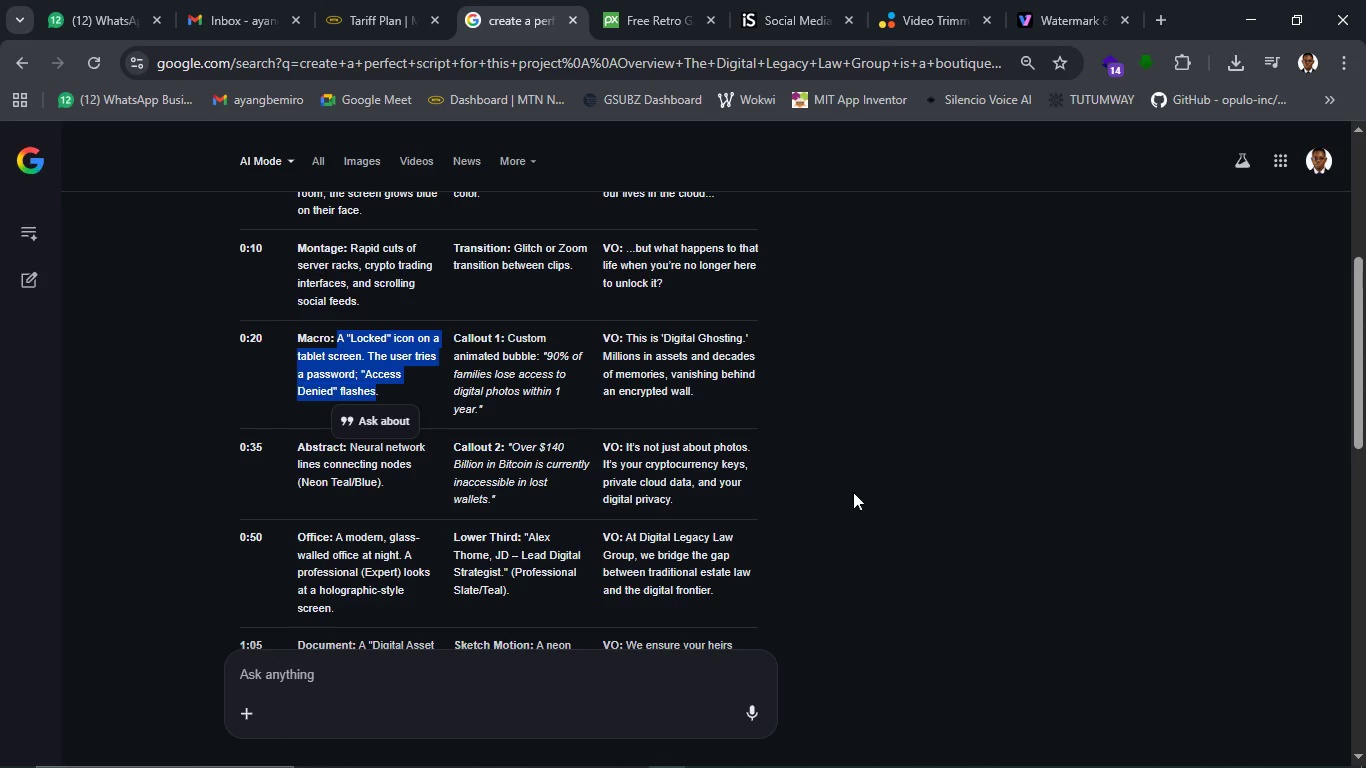 
key(Control+C)
 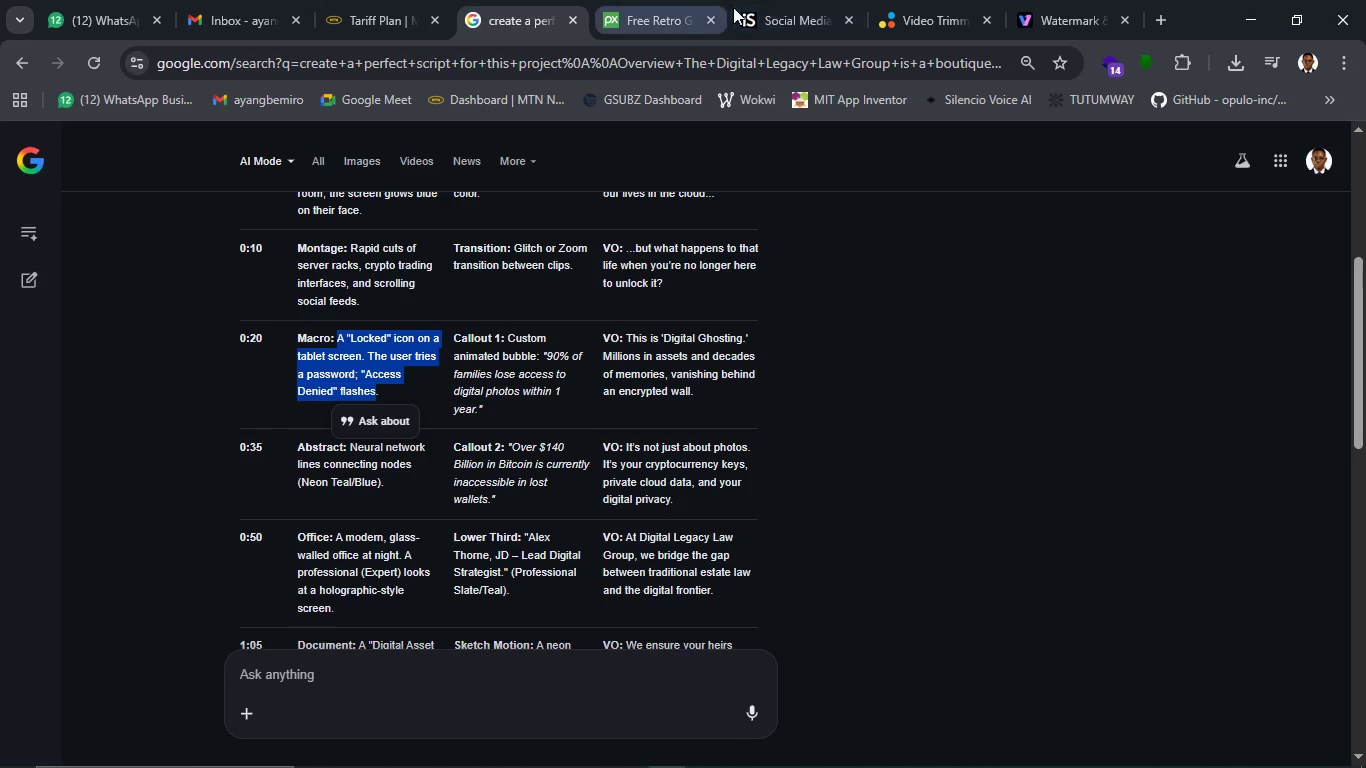 
left_click([747, 10])
 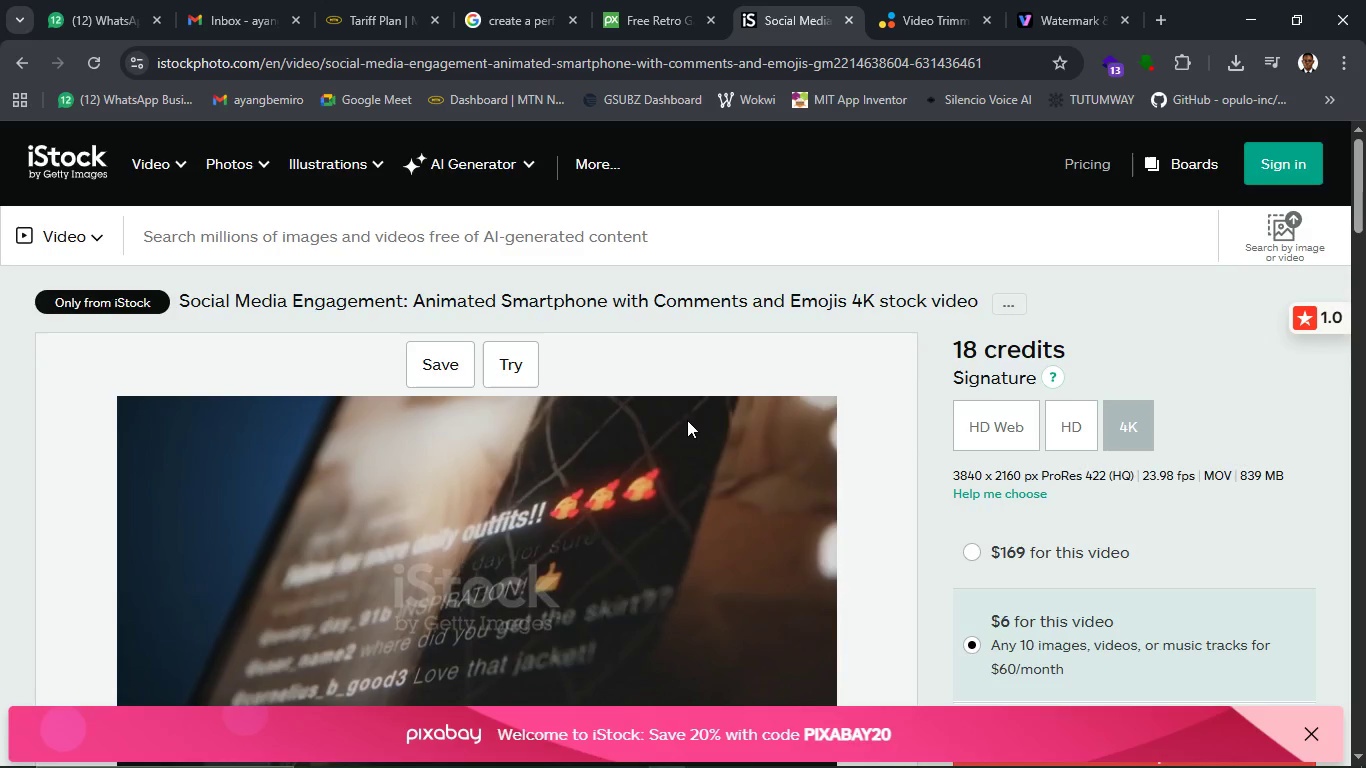 
scroll: coordinate [687, 420], scroll_direction: down, amount: 3.0
 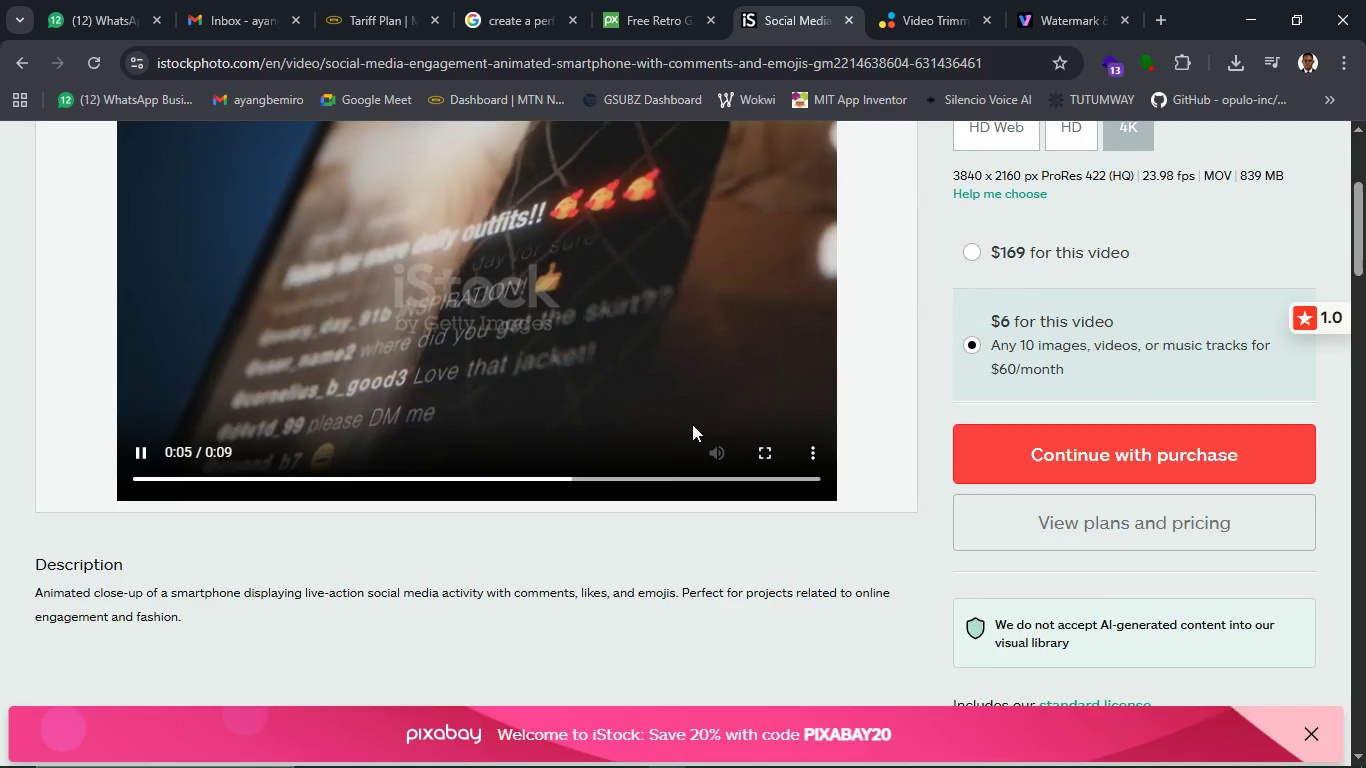 
scroll: coordinate [694, 424], scroll_direction: up, amount: 8.0
 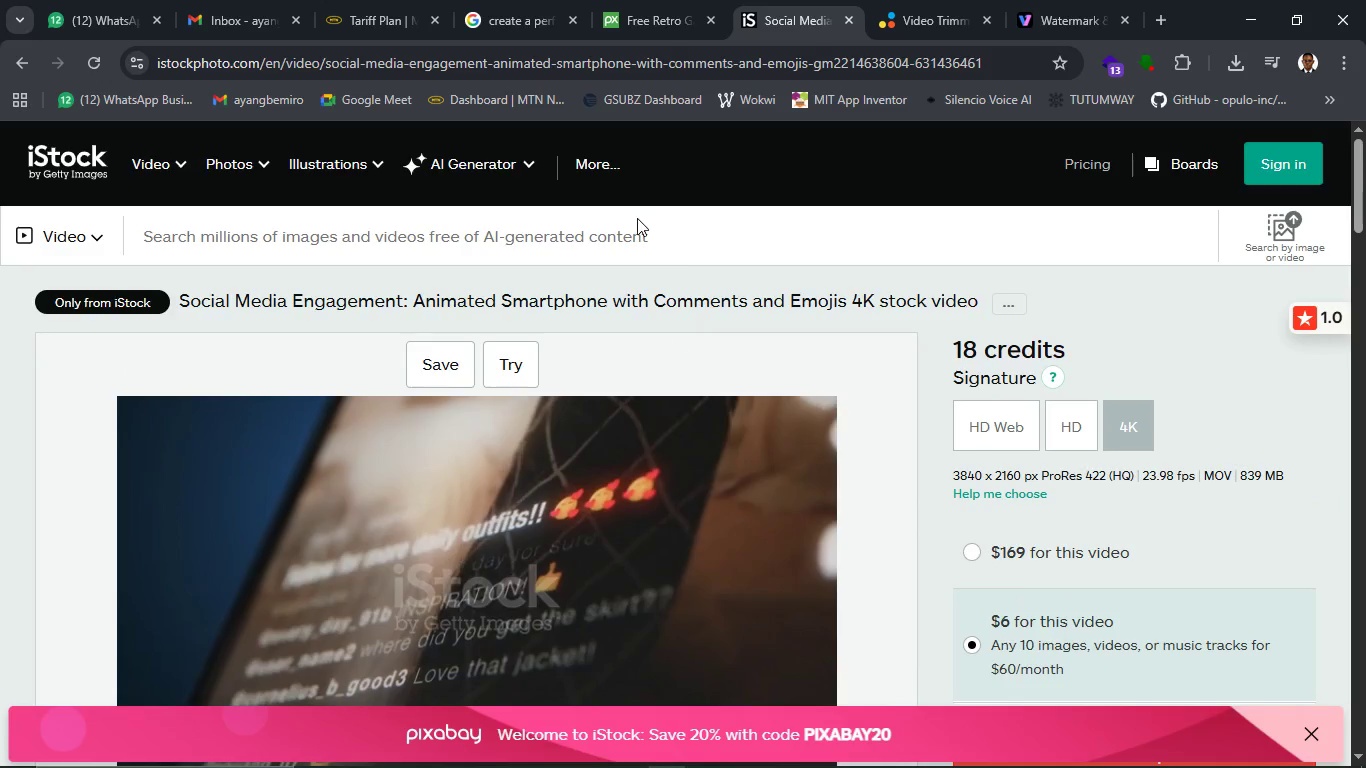 
left_click([679, 257])
 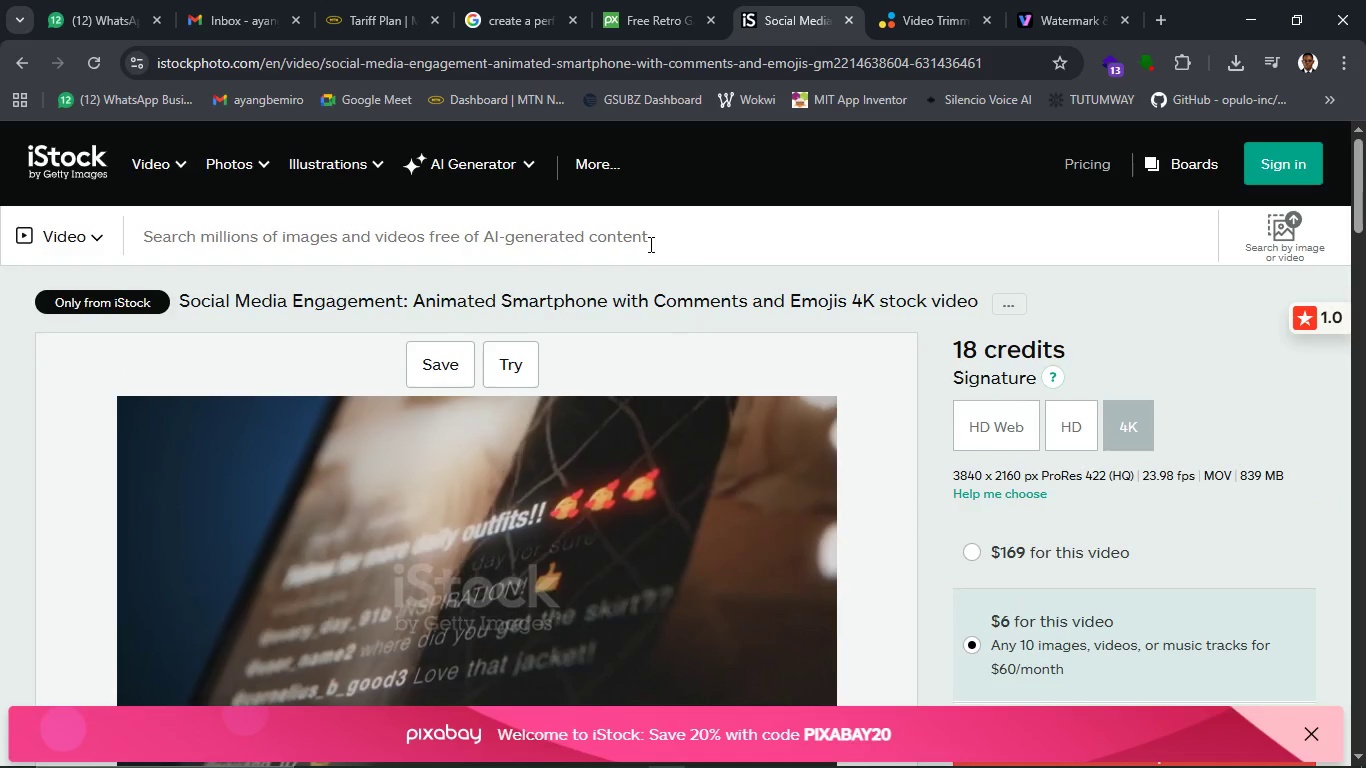 
left_click([649, 244])
 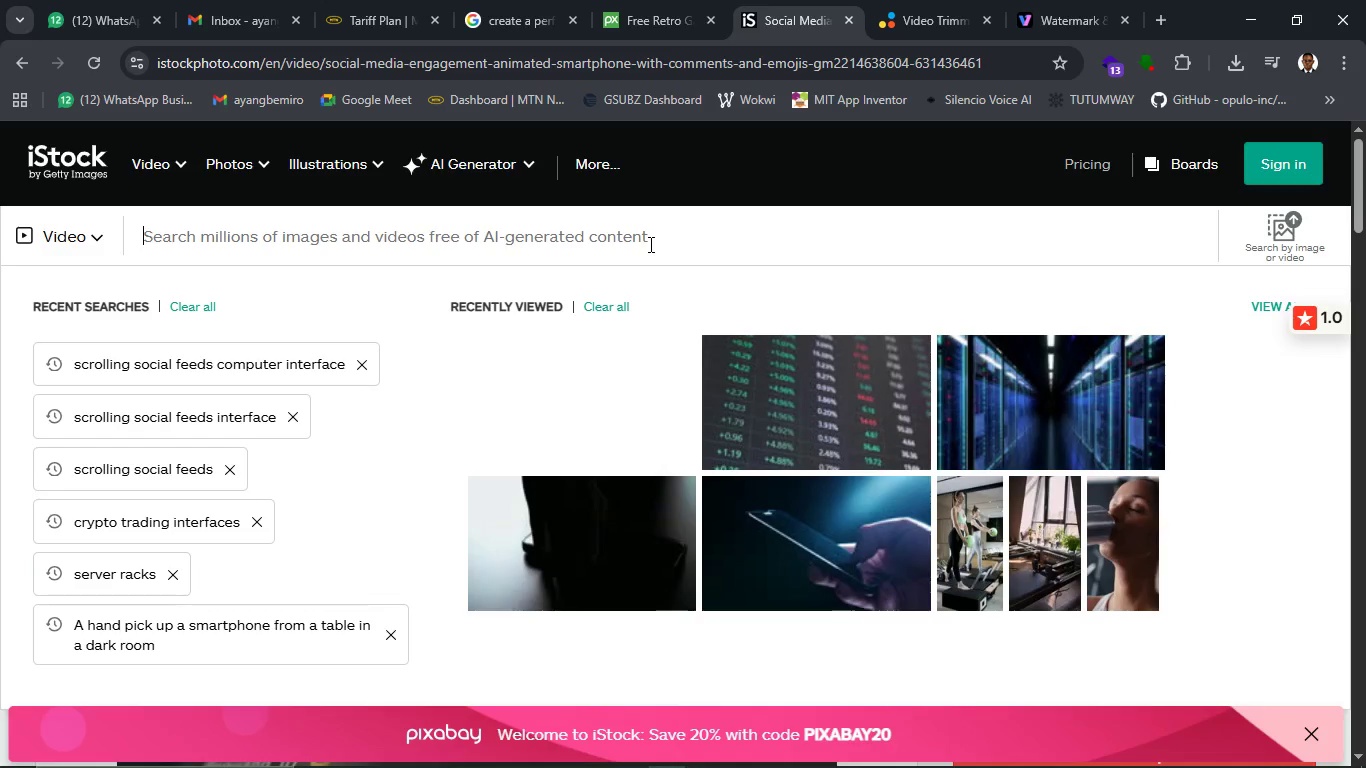 
key(Control+V)
 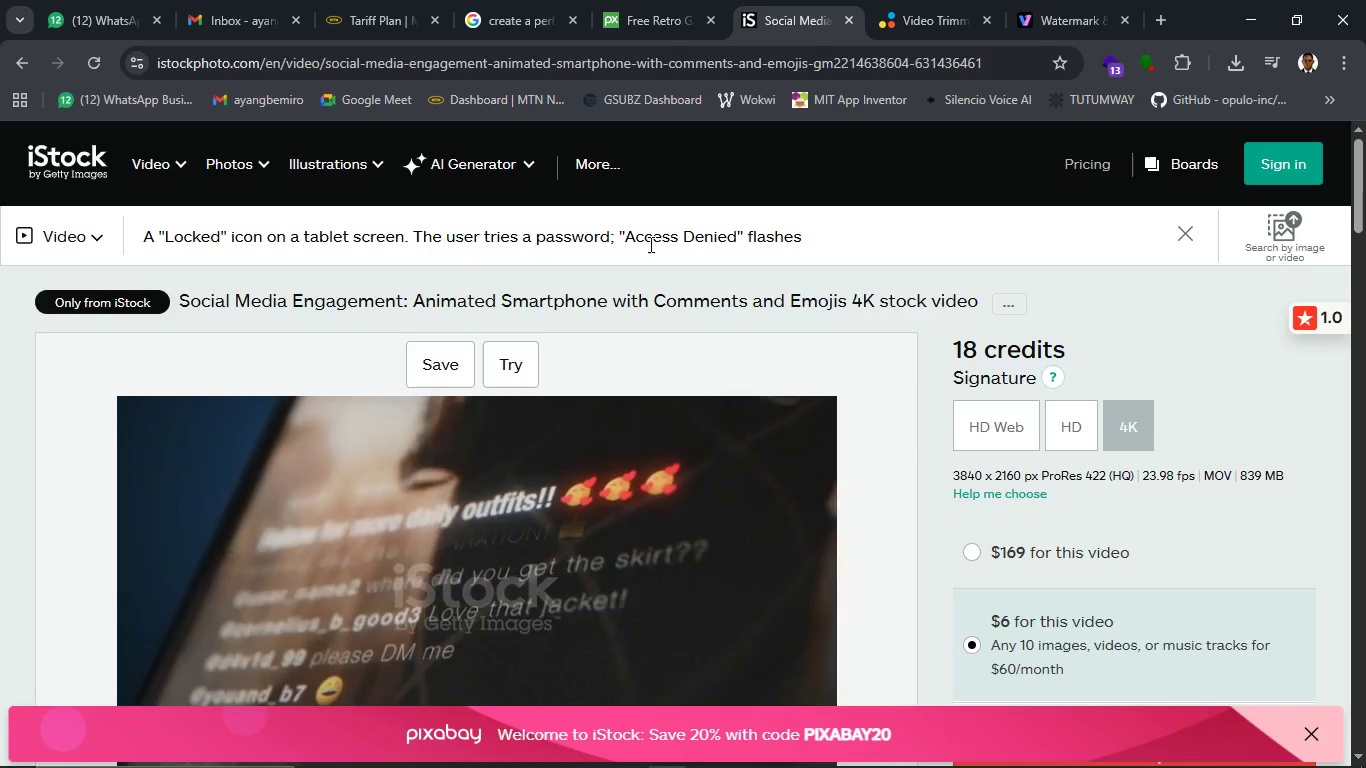 
key(Enter)
 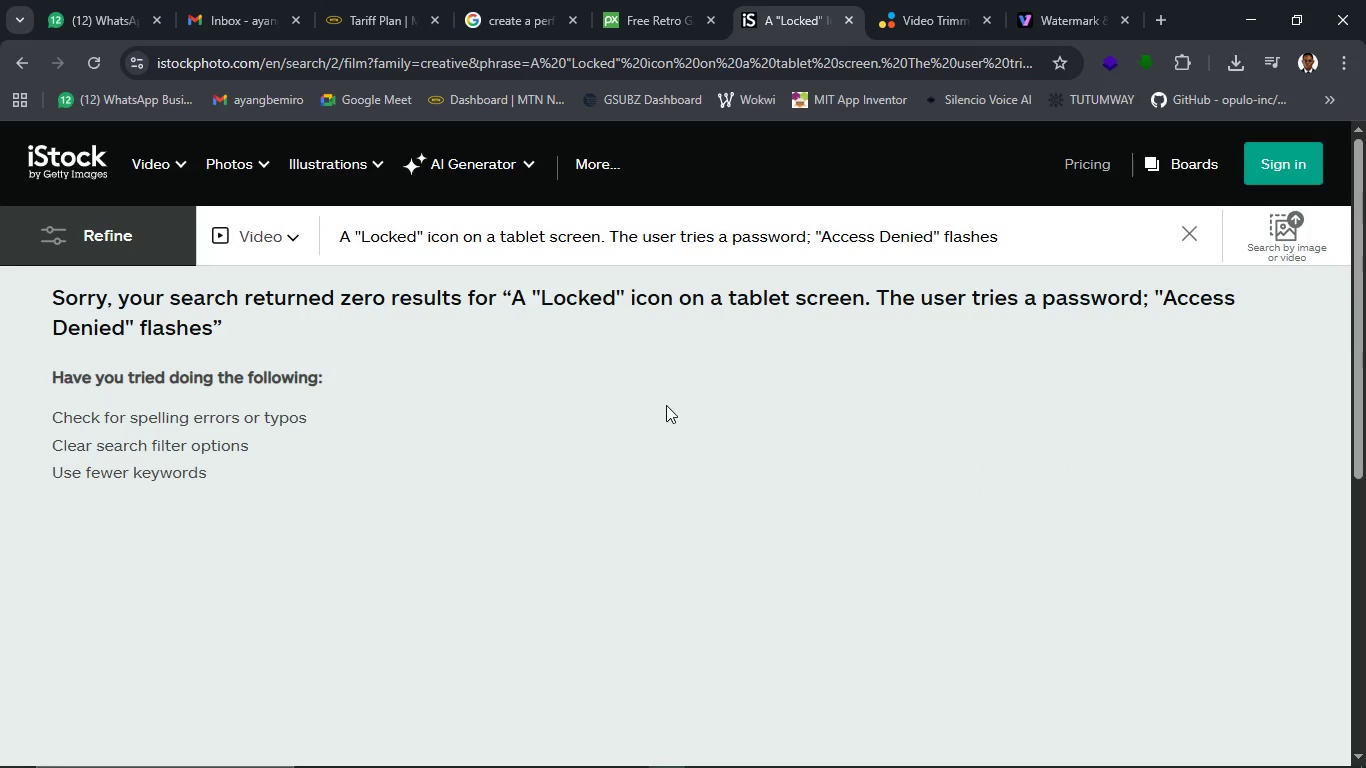 
wait(8.05)
 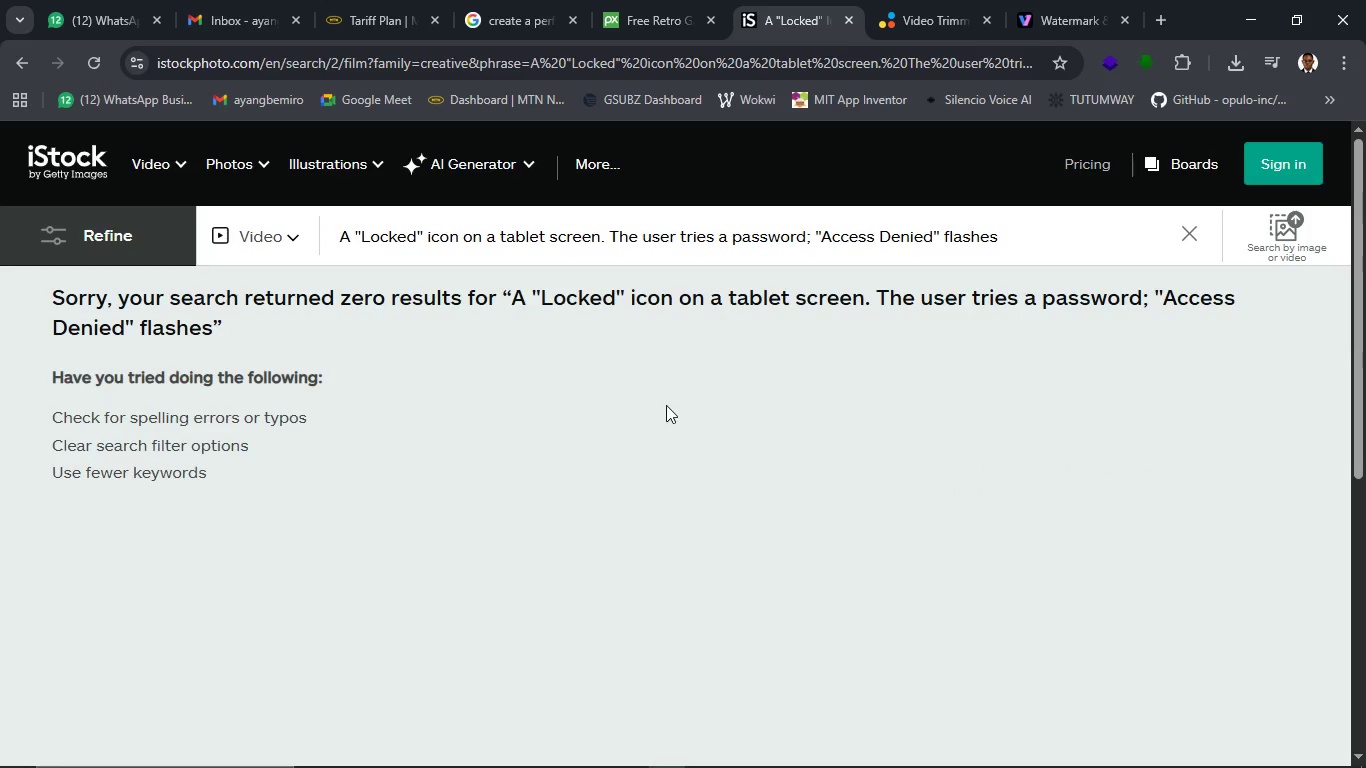 
left_click([811, 237])
 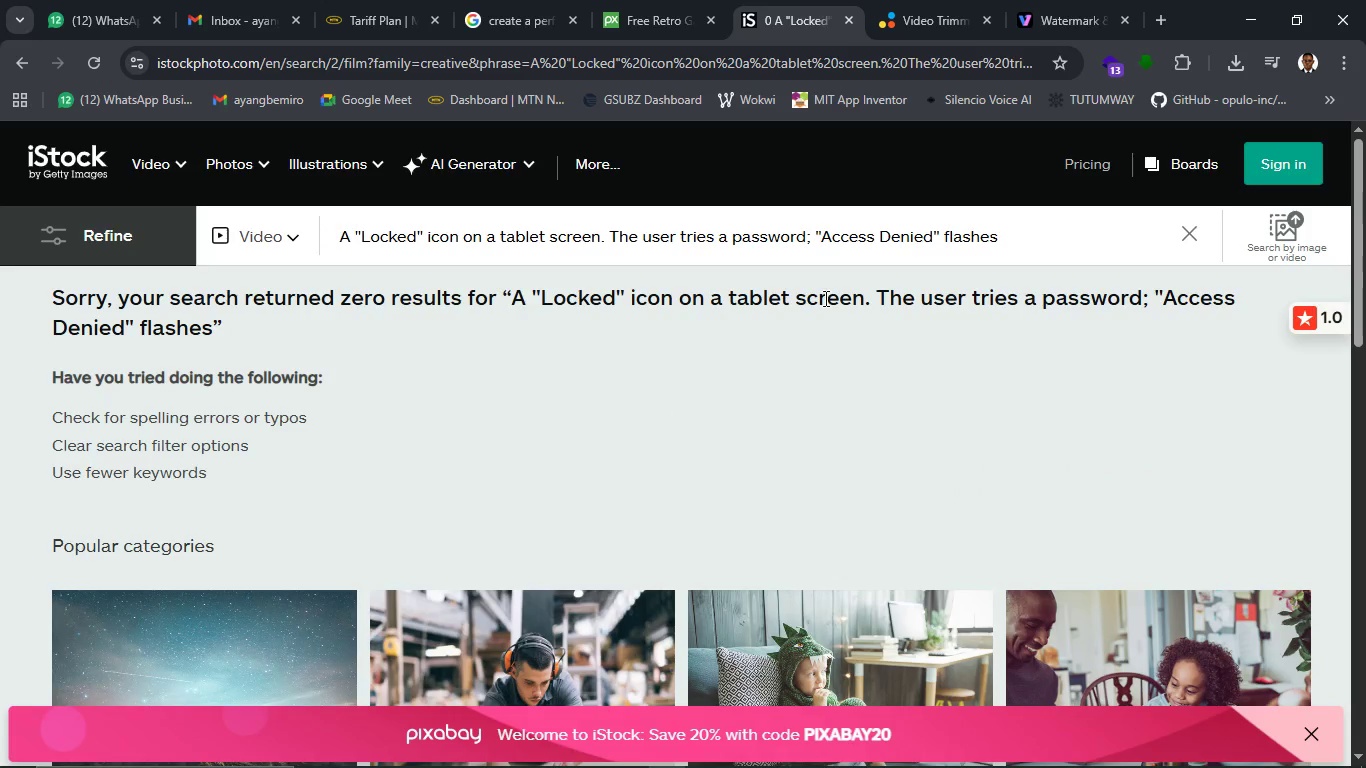 
hold_key(key=Backspace, duration=1.42)
 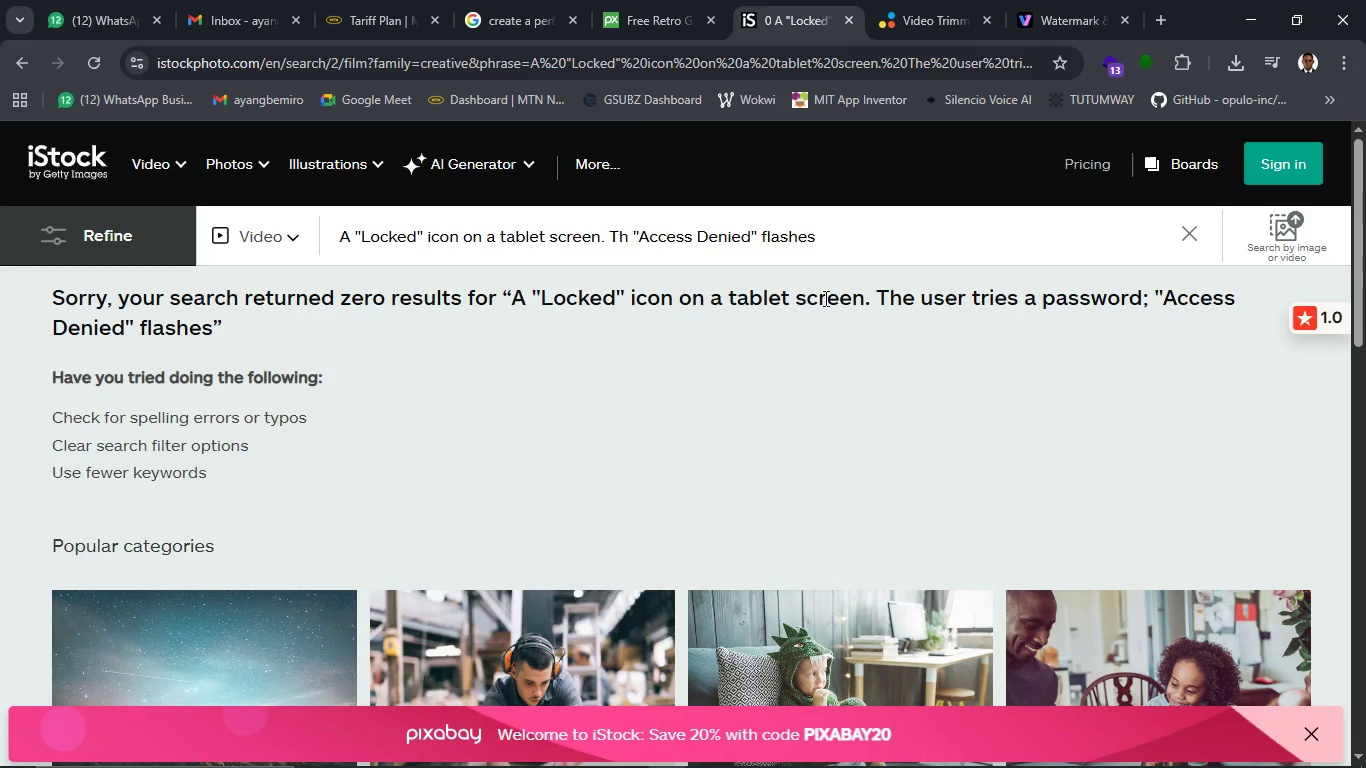 
key(Backspace)
 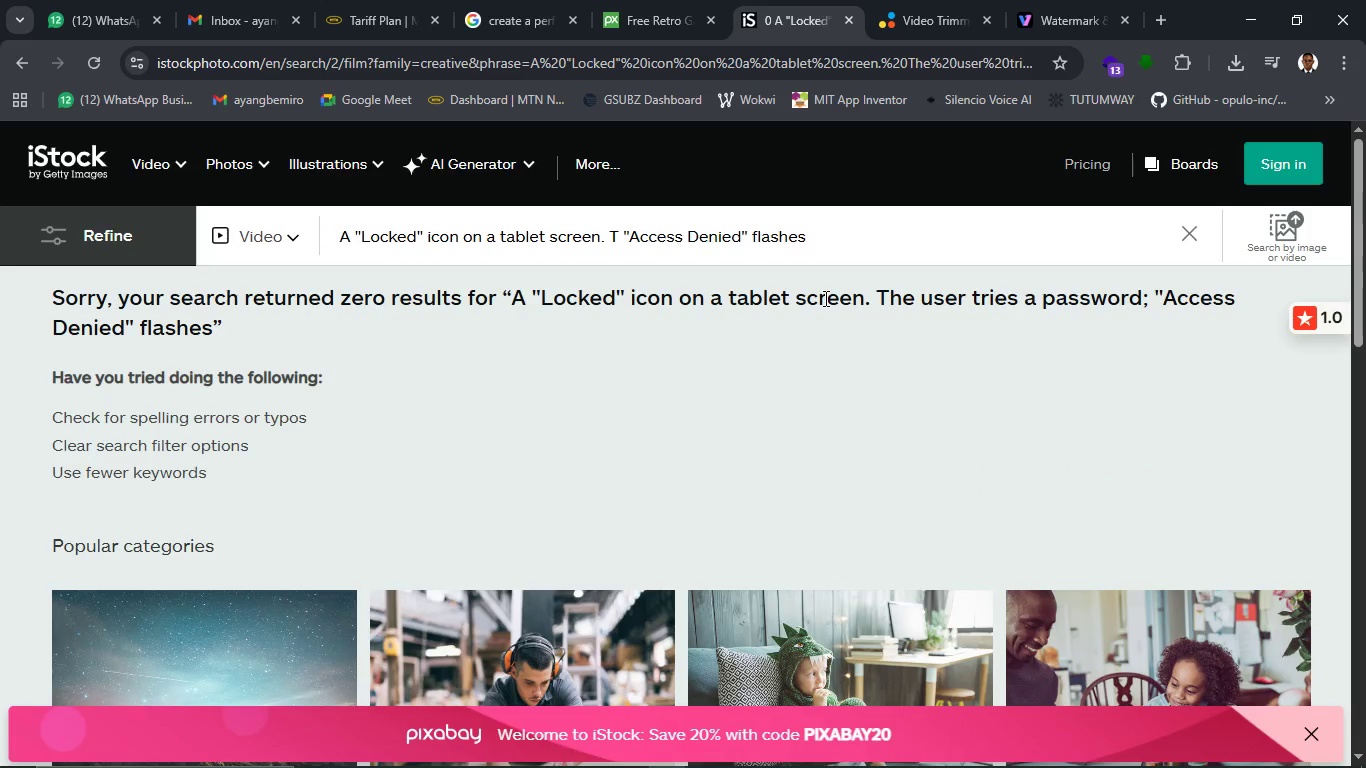 
key(Backspace)
 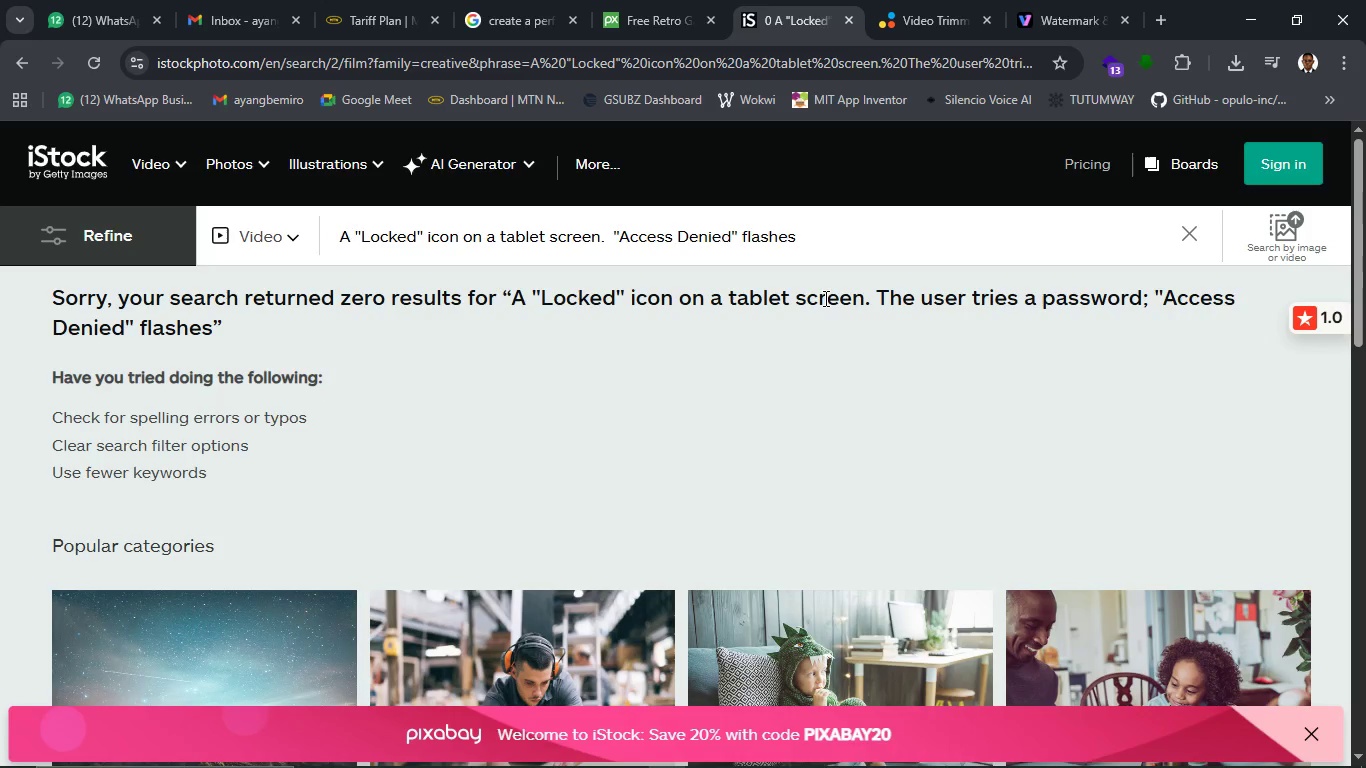 
key(Backspace)
 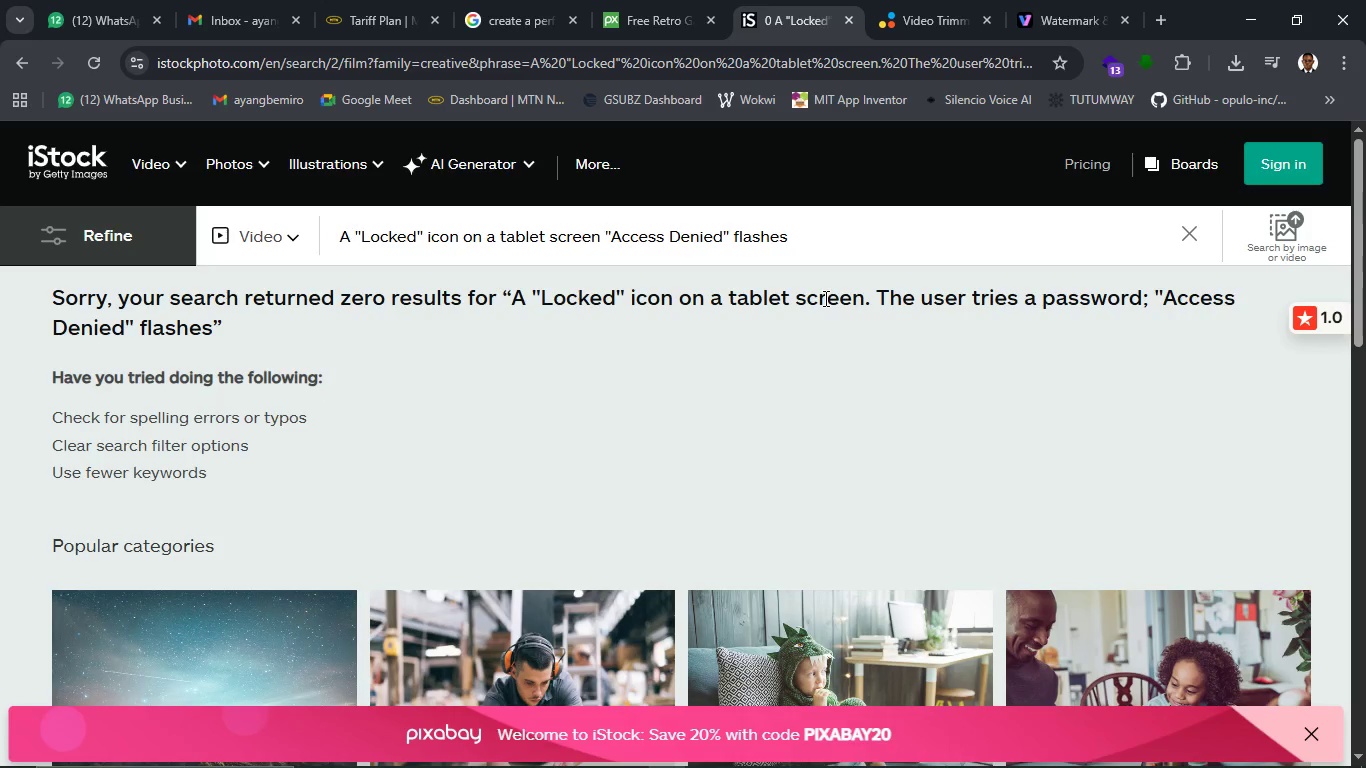 
key(Backspace)
 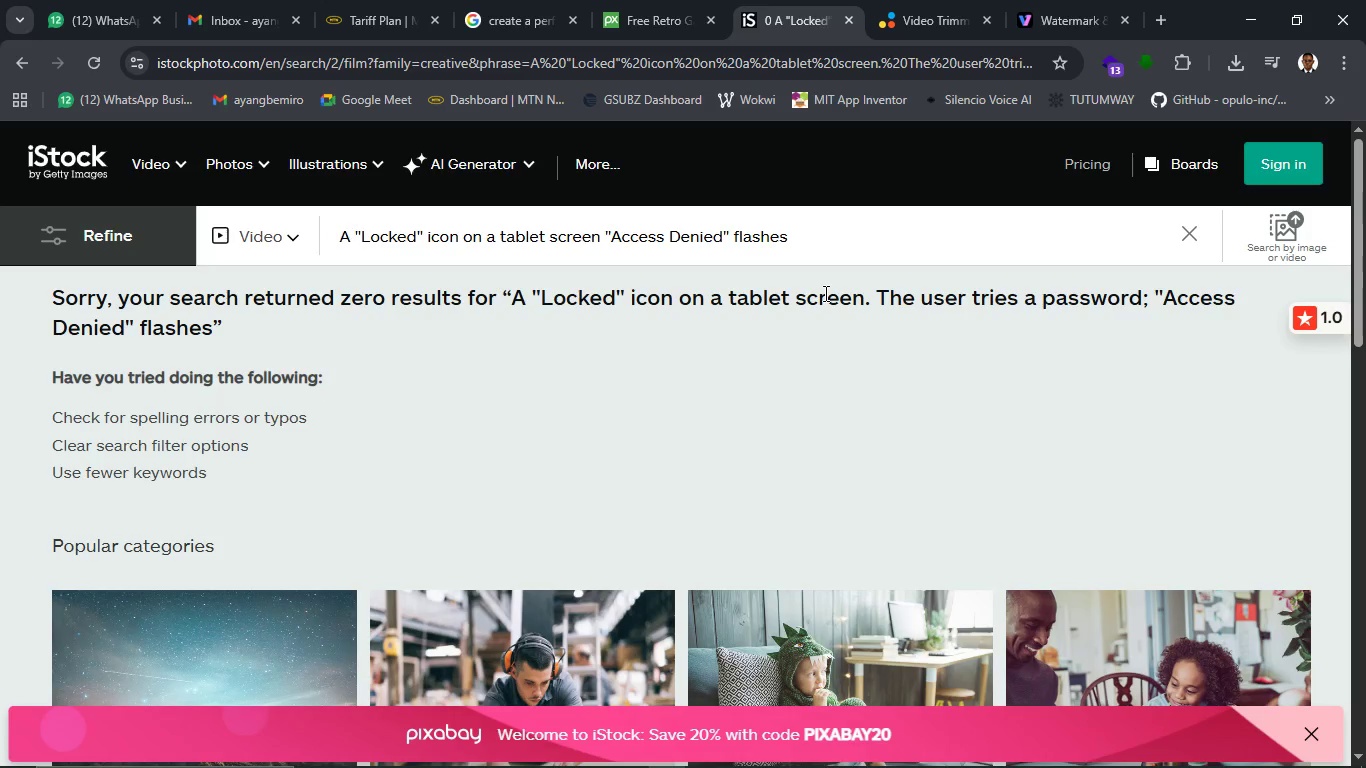 
key([redacted])
 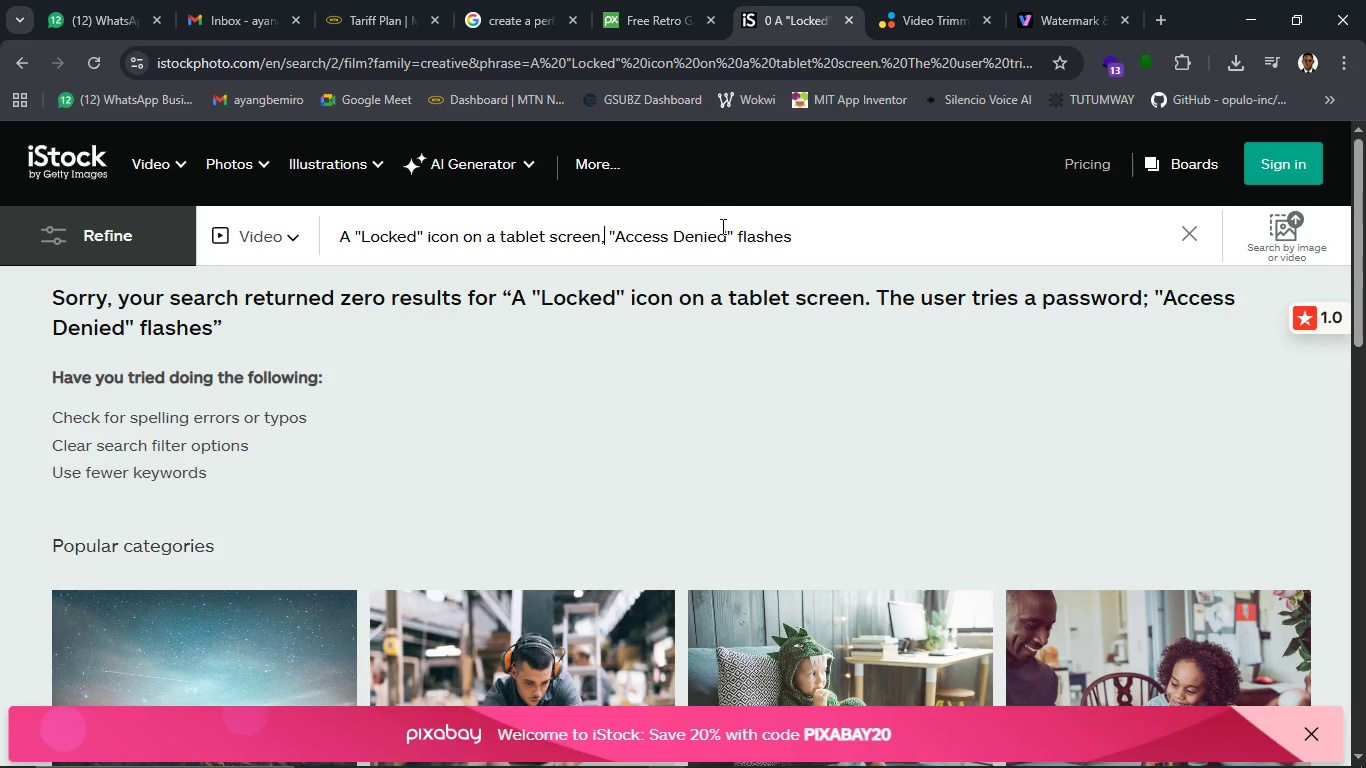 
left_click([730, 235])
 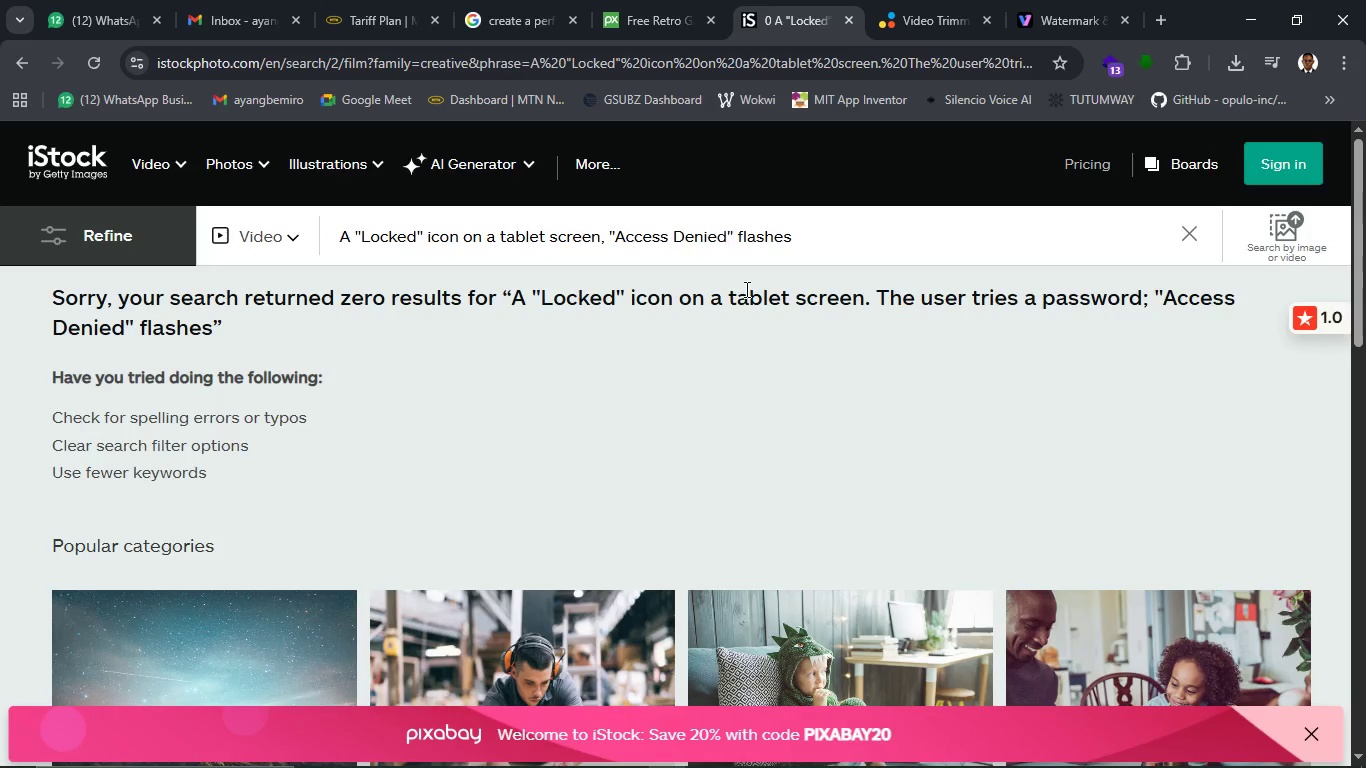 
key(ArrowRight)
 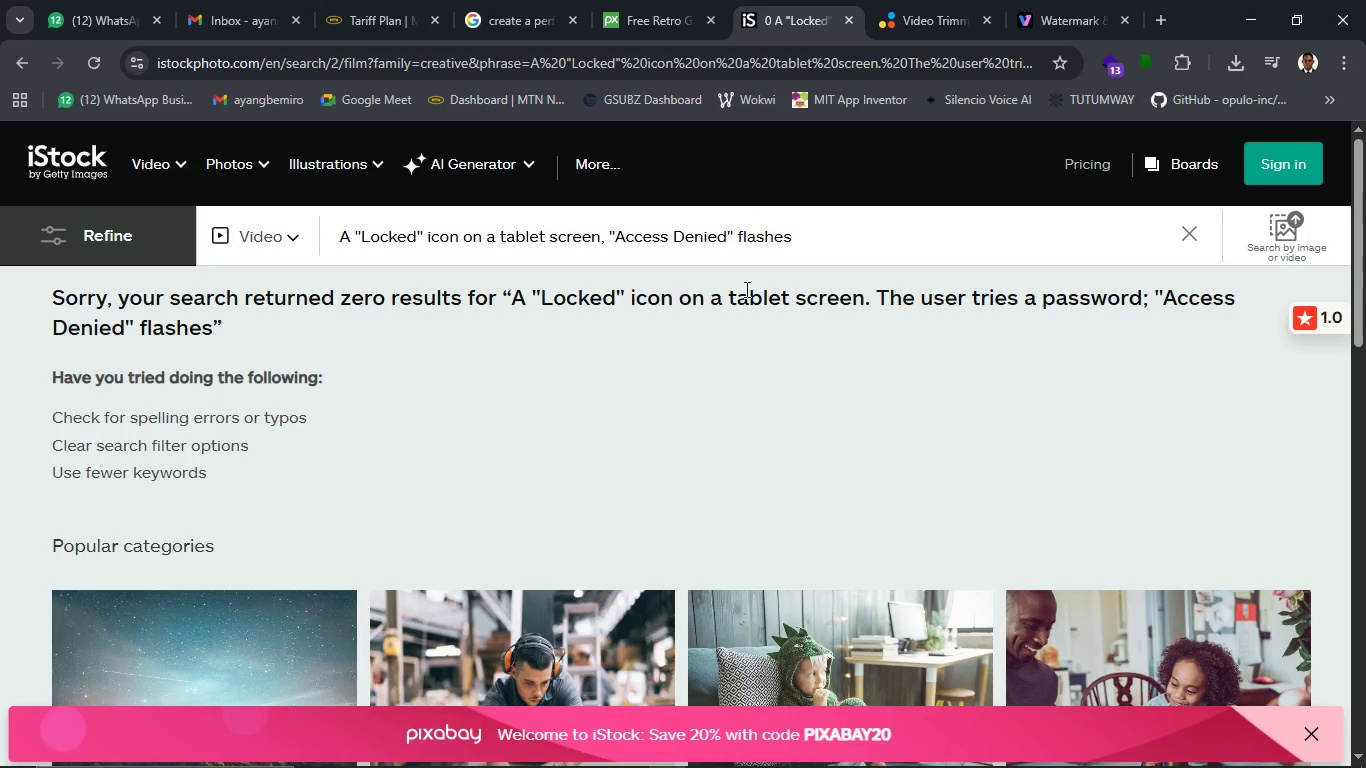 
key(Backspace)
 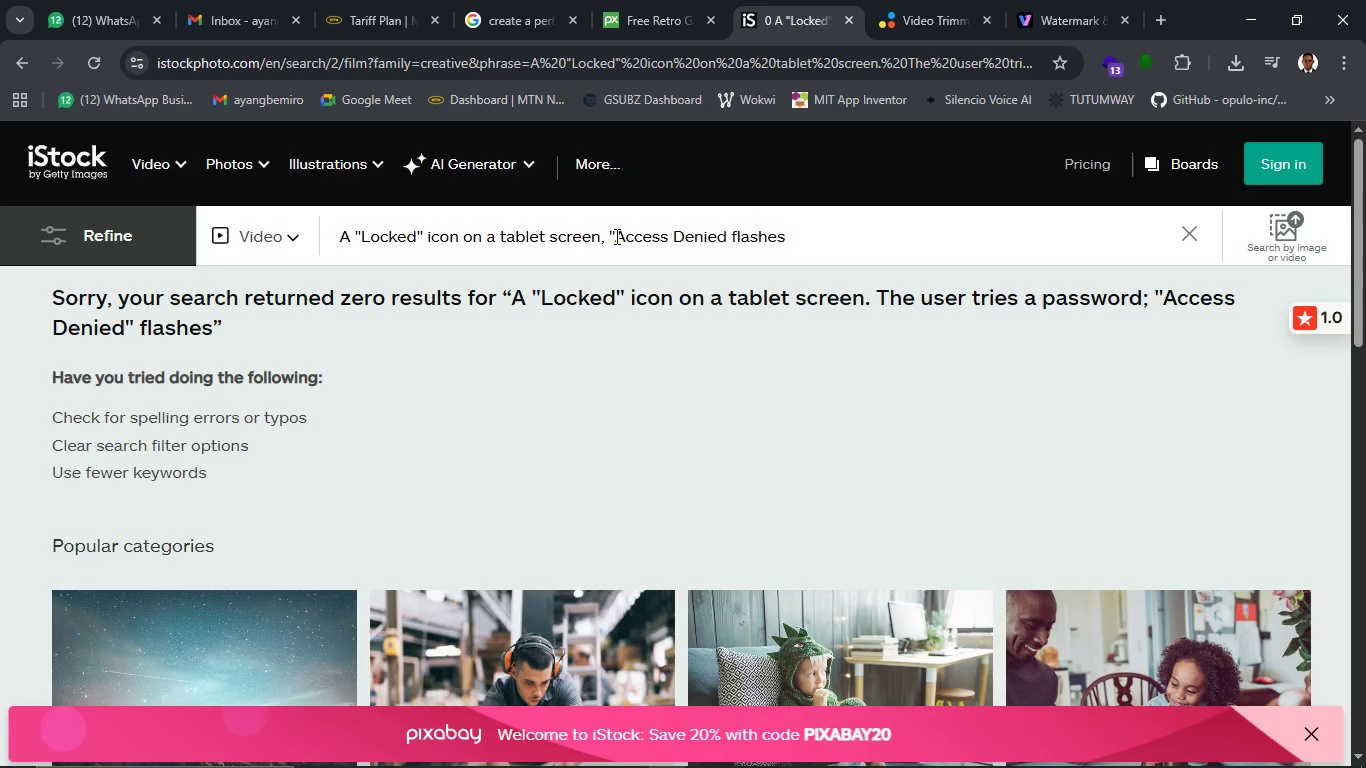 
left_click([615, 236])
 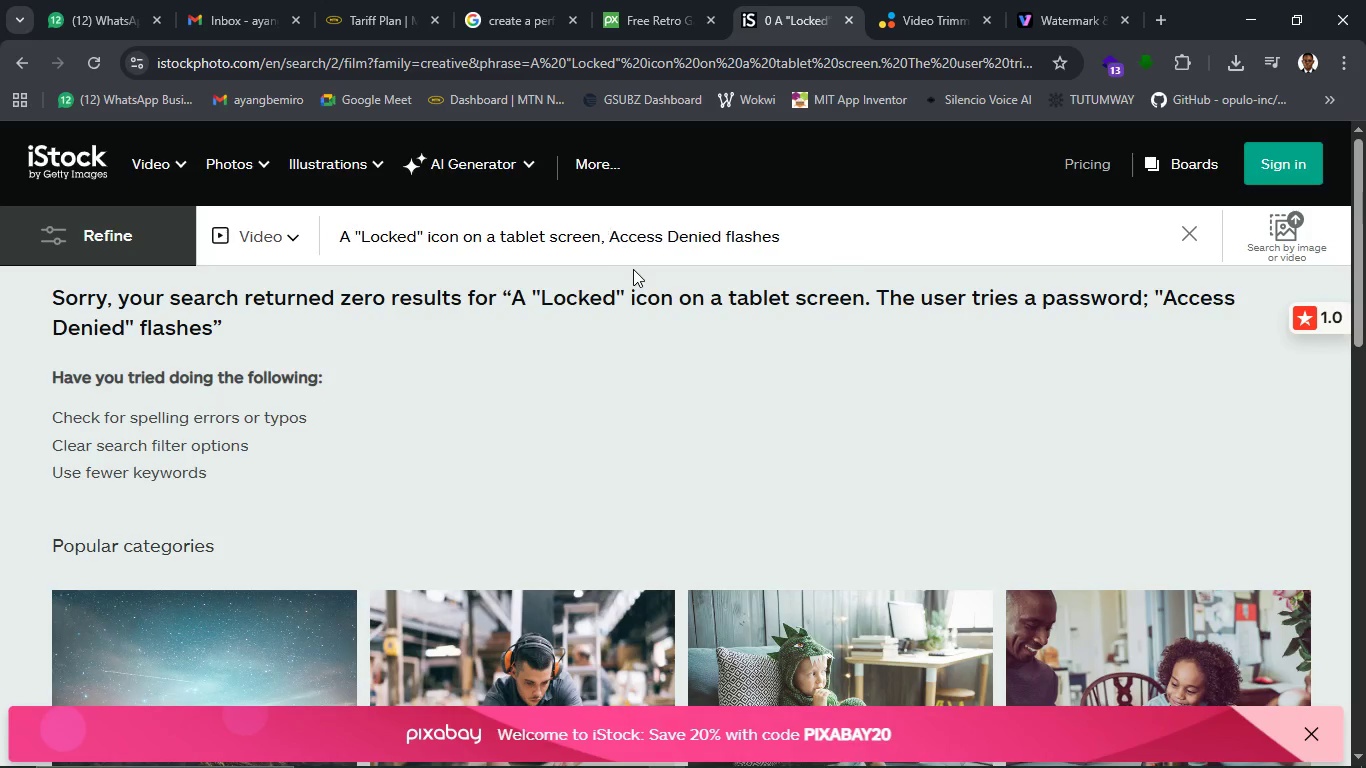 
key(Backspace)
 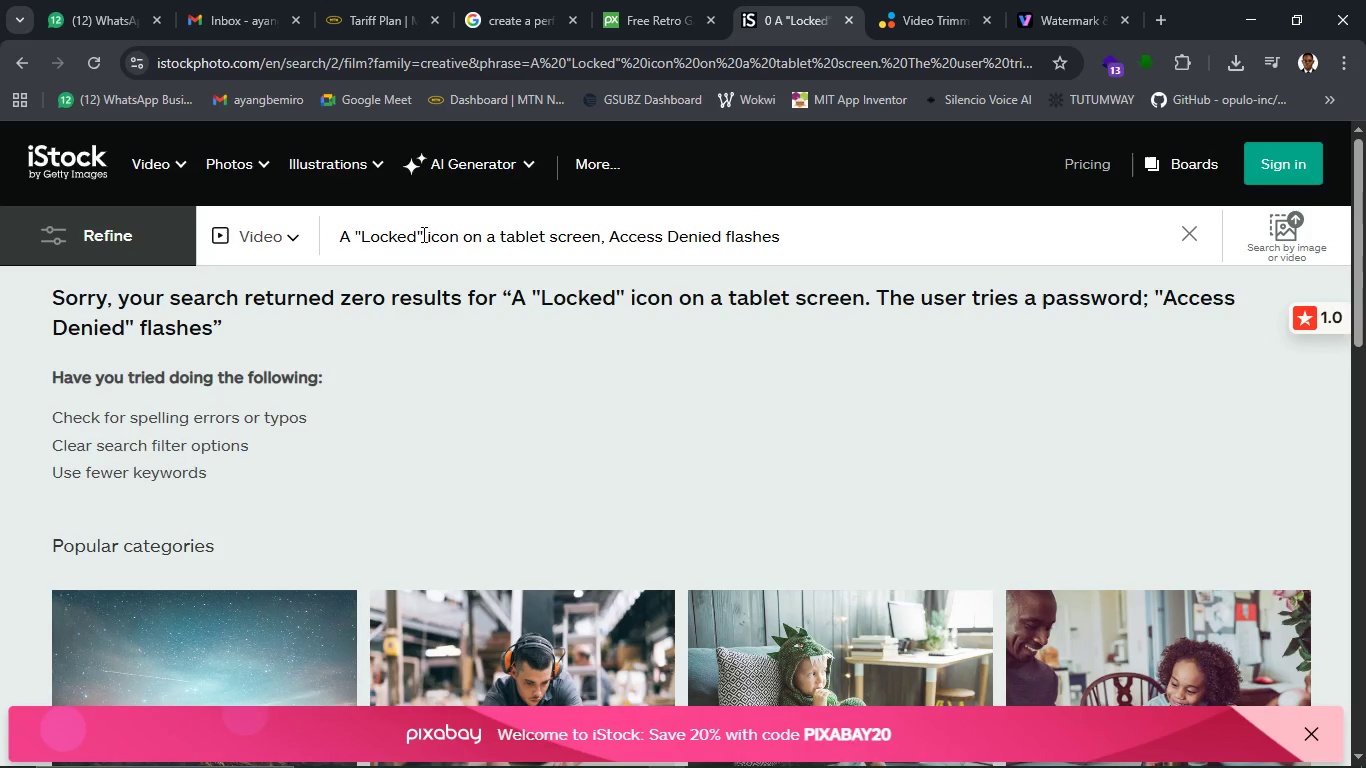 
left_click([422, 234])
 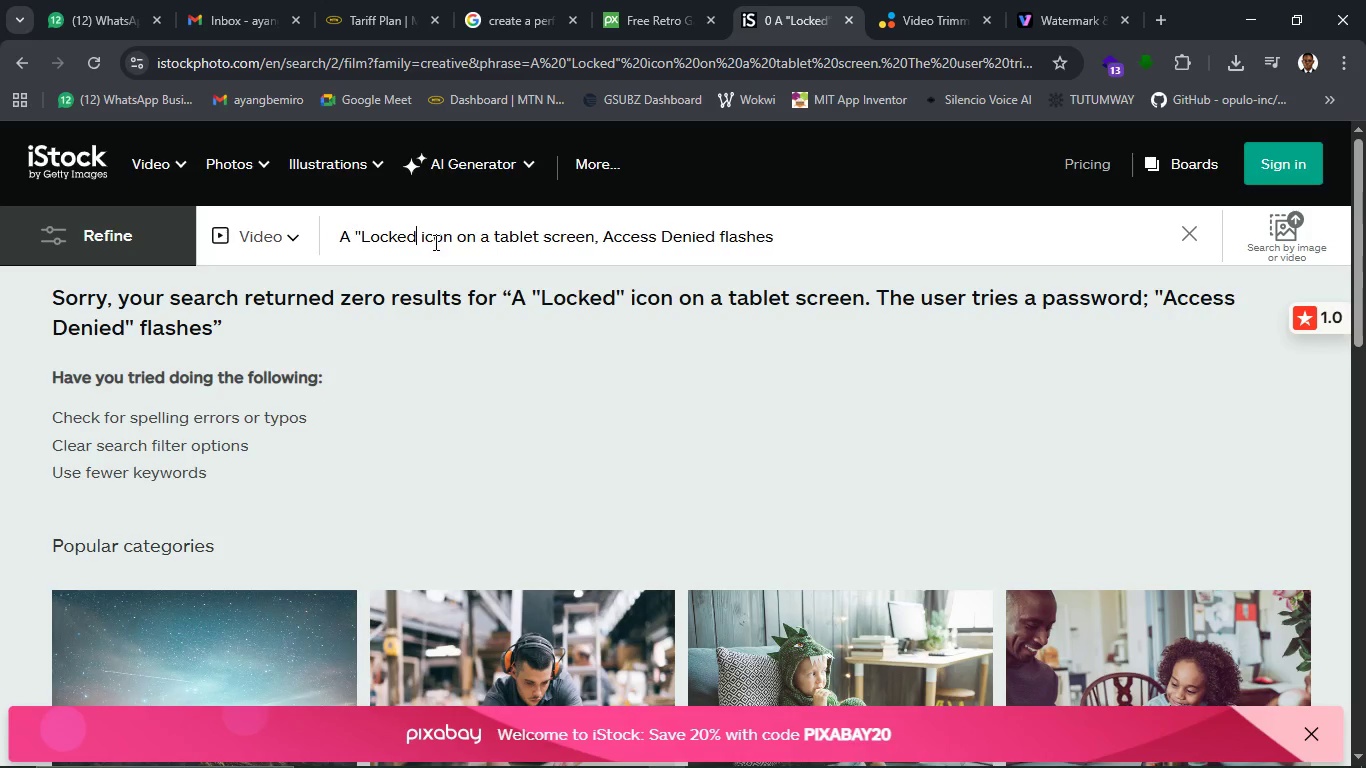 
key(Backspace)
 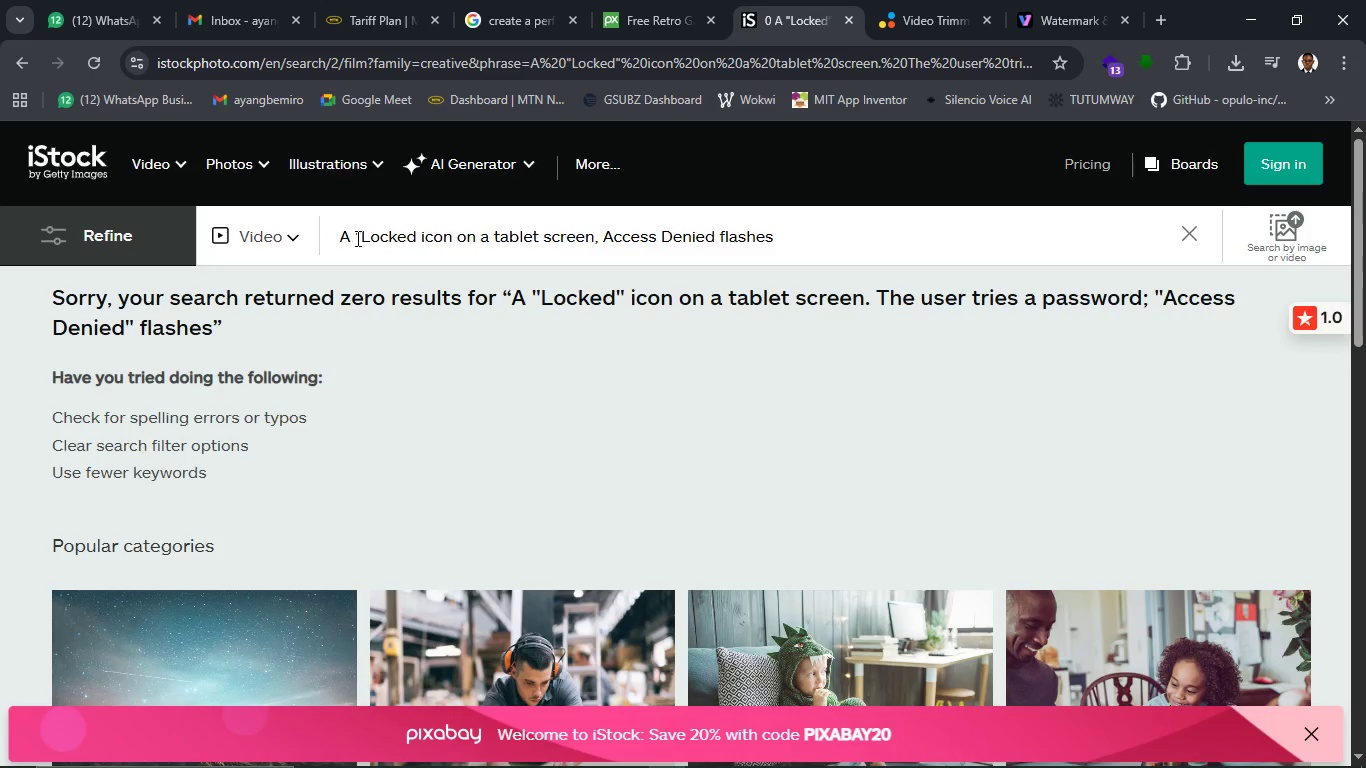 
left_click([356, 238])
 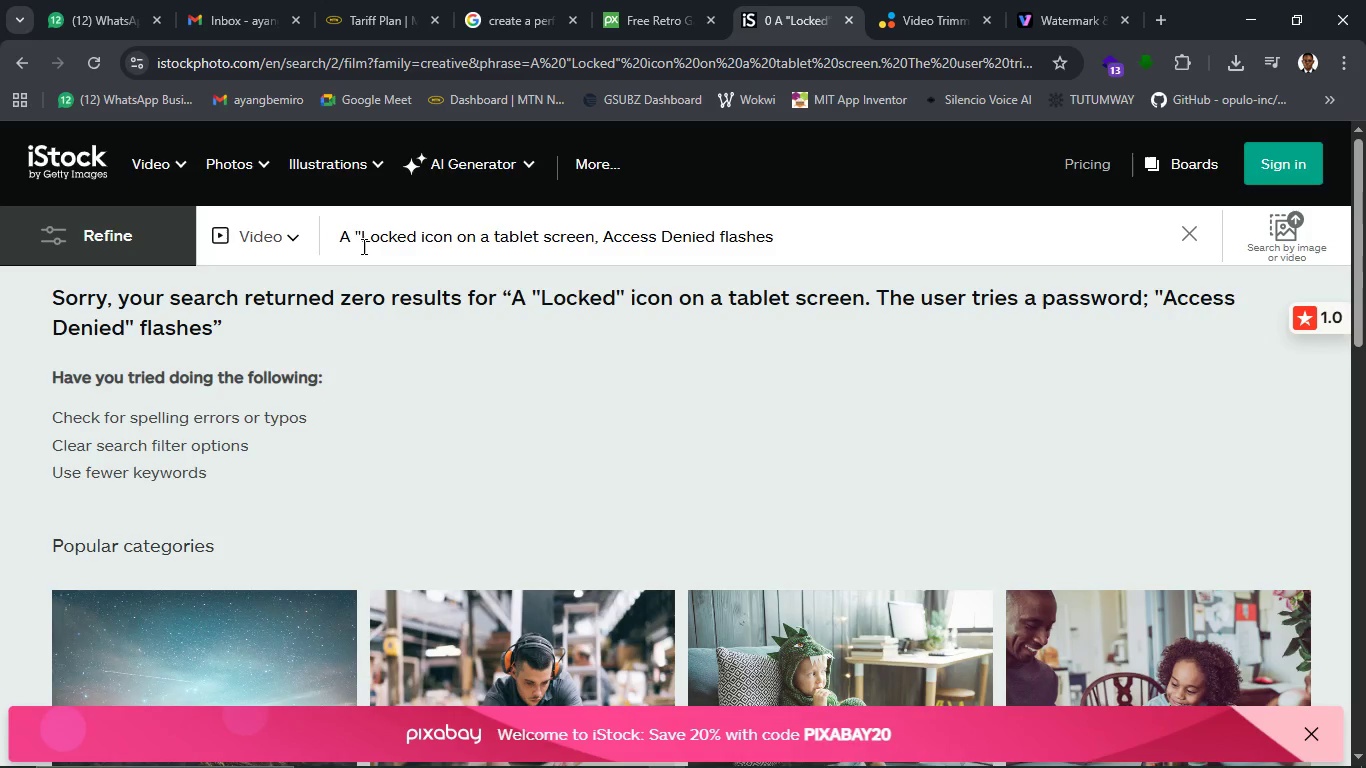 
key(ArrowRight)
 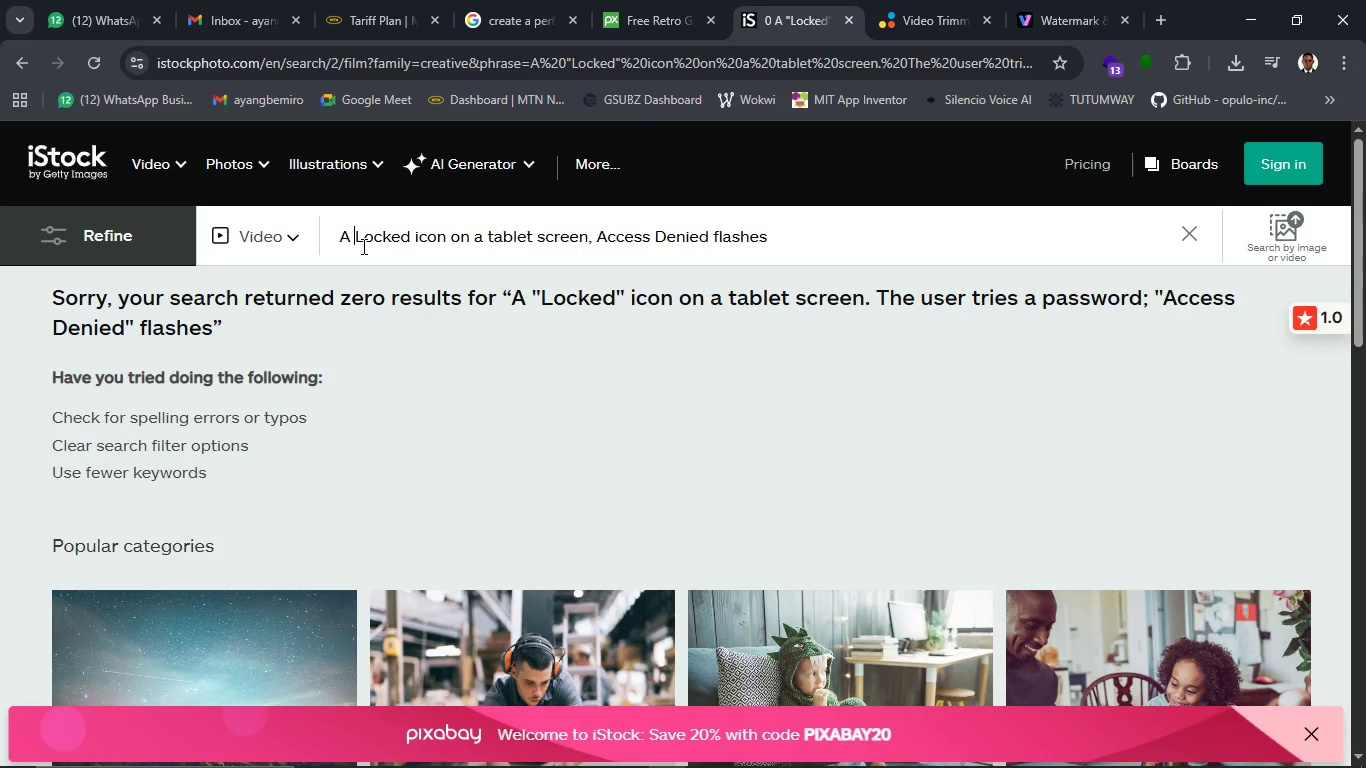 
key(Backspace)
 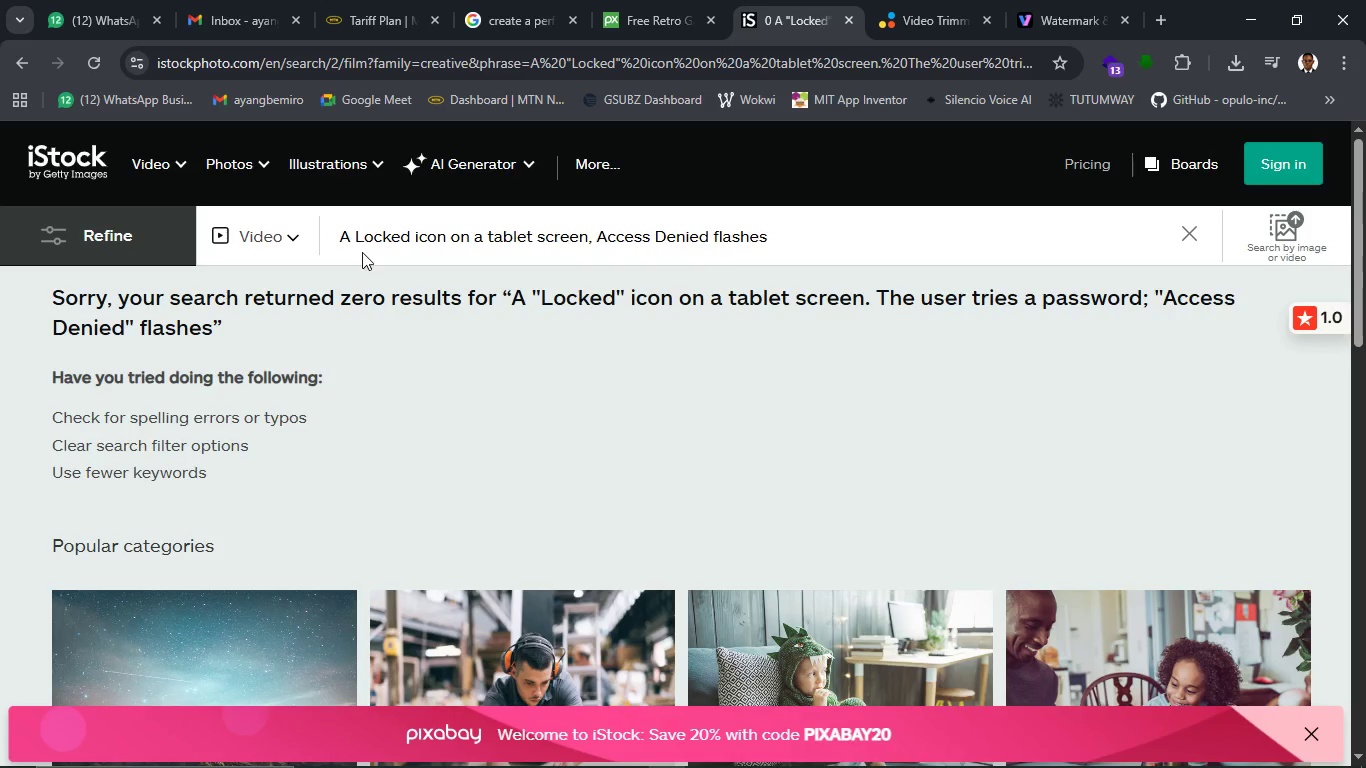 
key(Enter)
 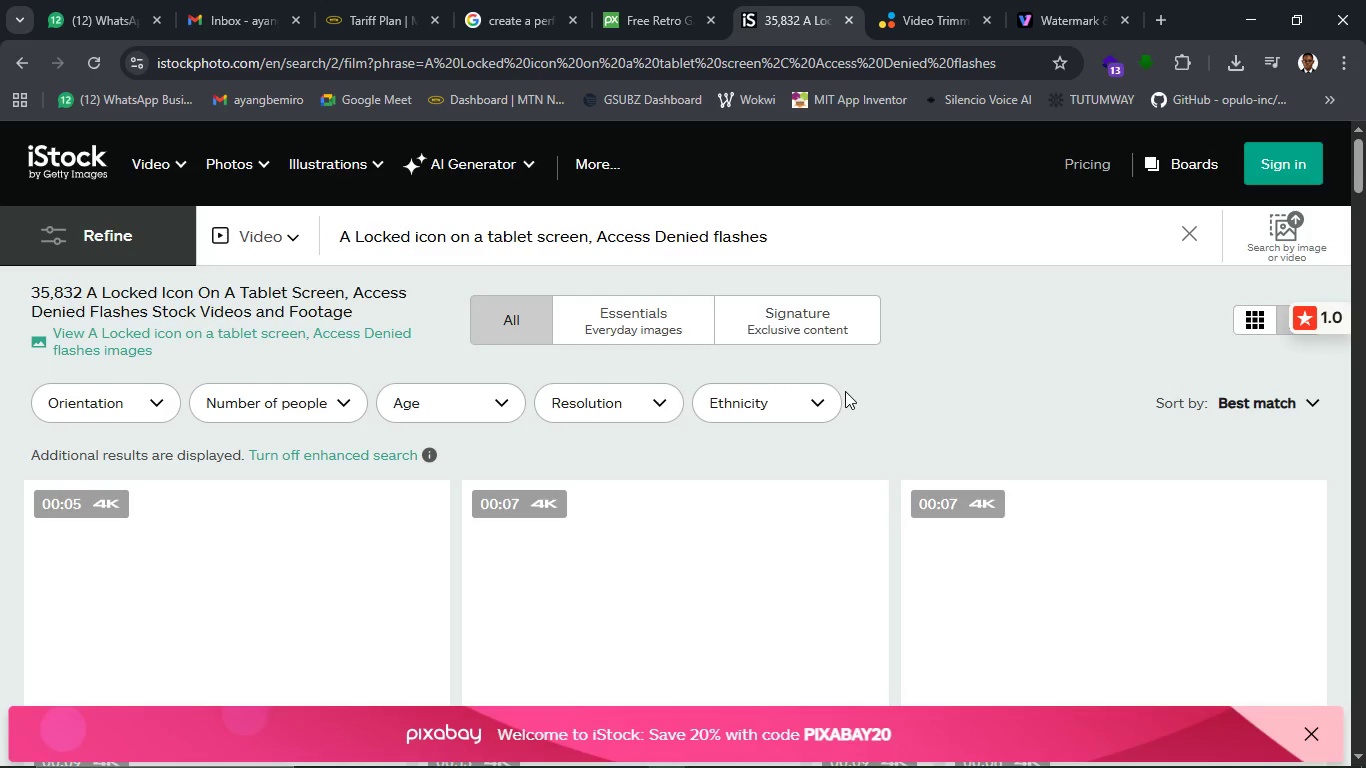 
wait(5.47)
 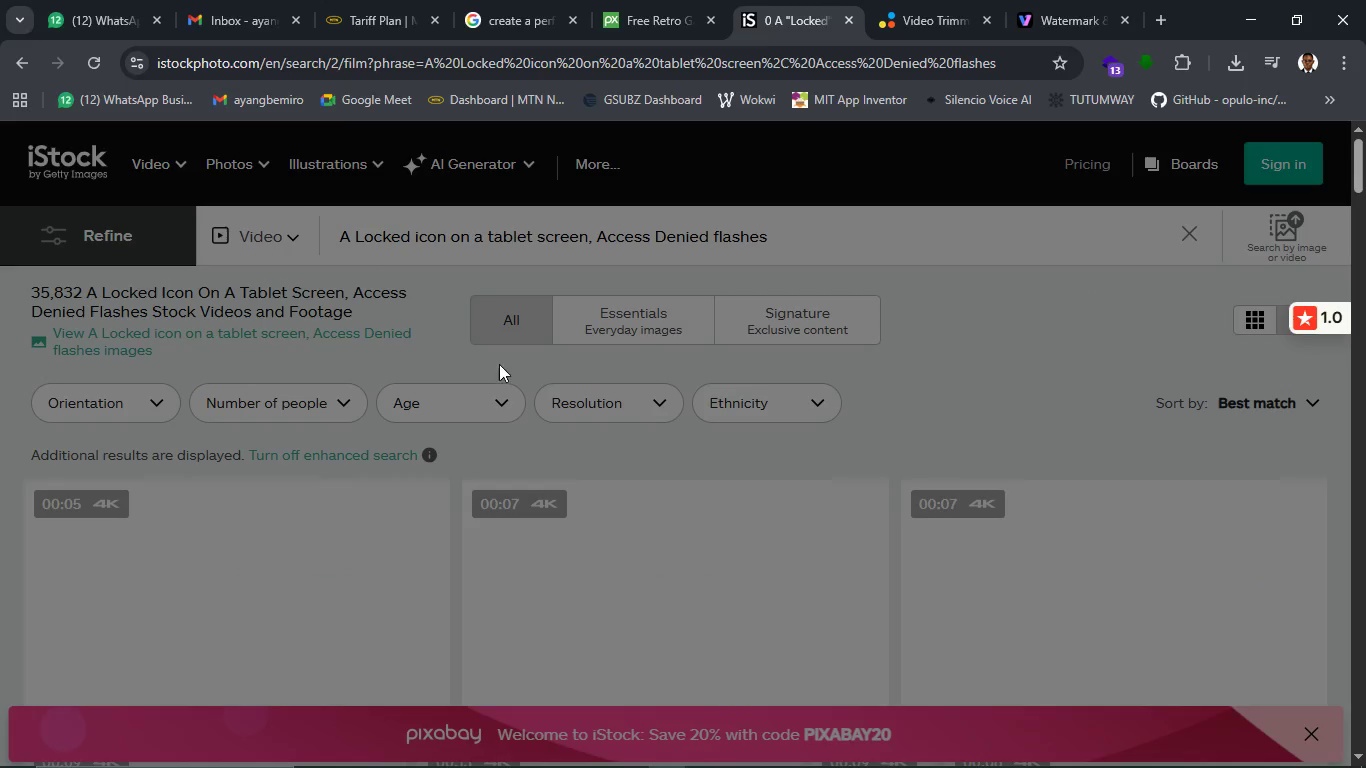 
scroll: coordinate [845, 391], scroll_direction: down, amount: 1.0
 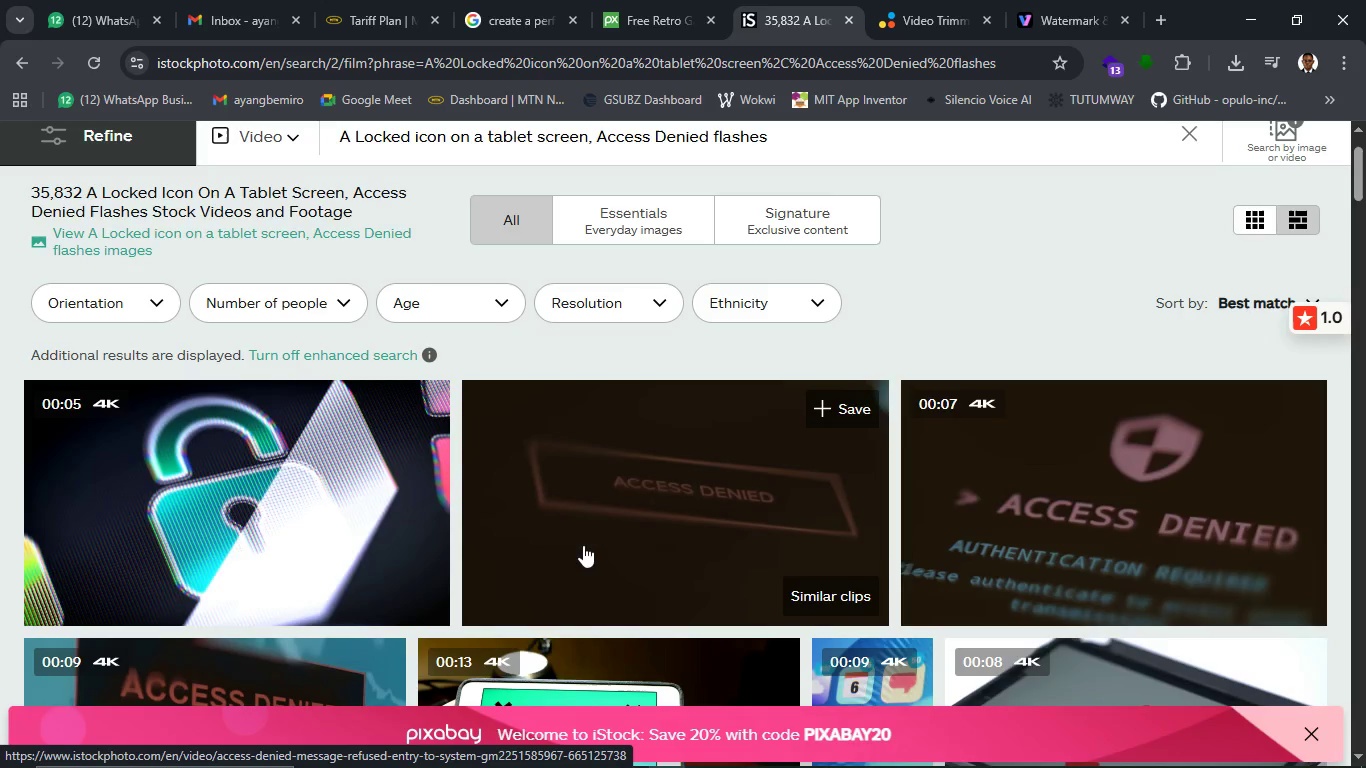 
wait(6.53)
 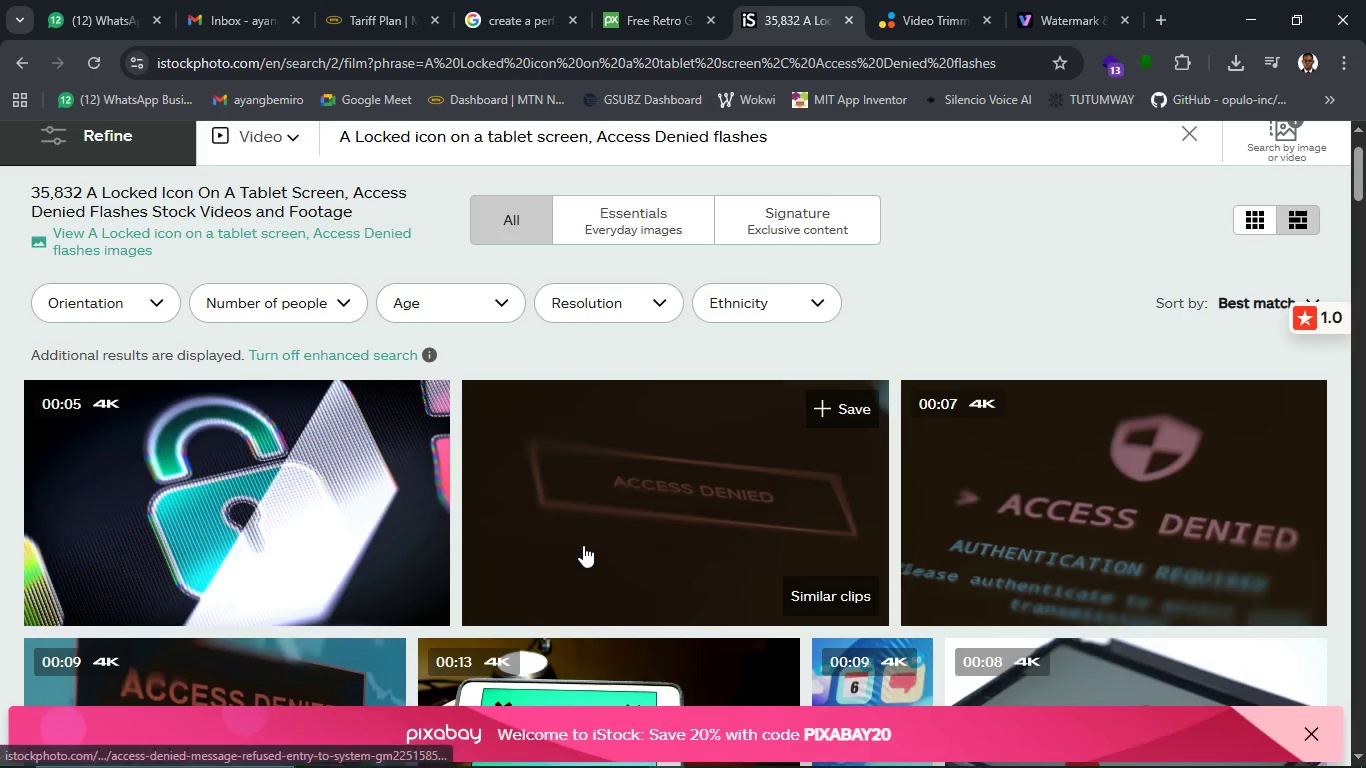 
scroll: coordinate [583, 547], scroll_direction: down, amount: 3.0
 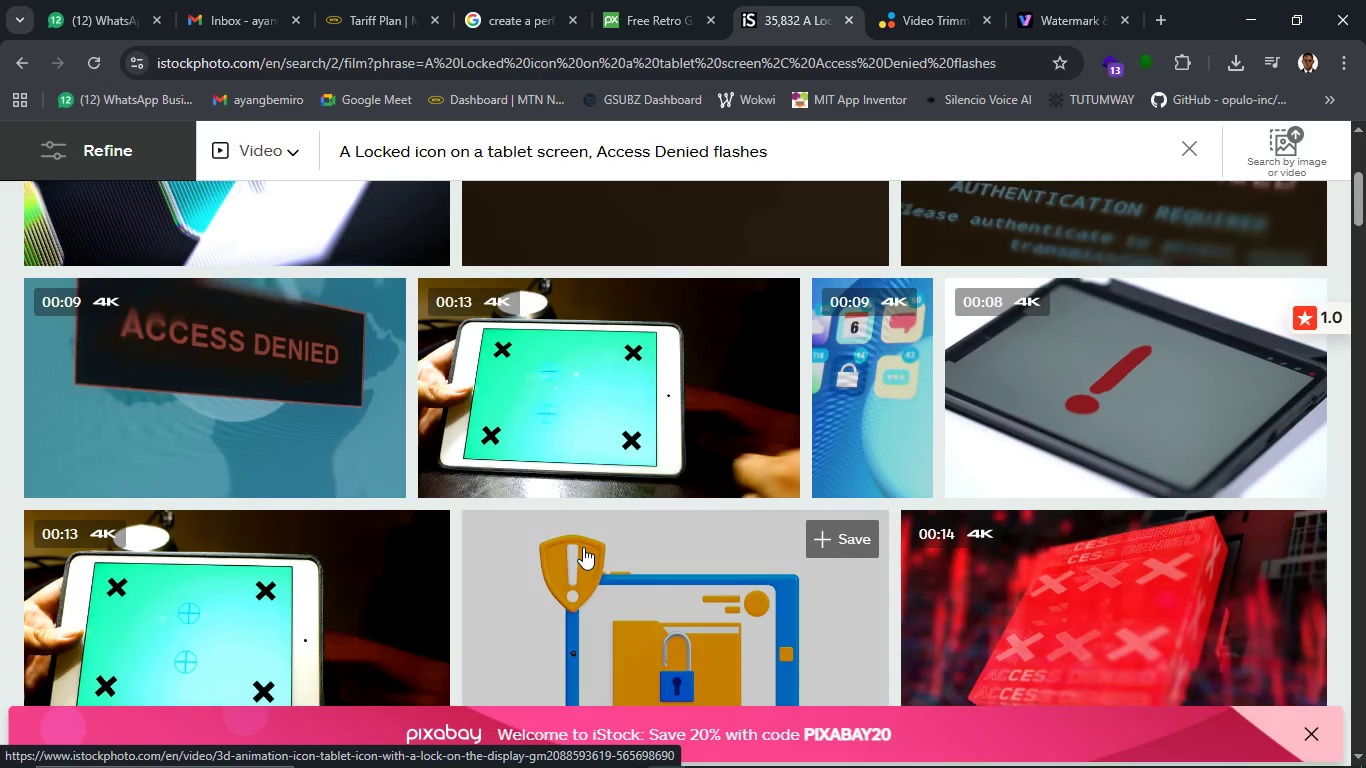 
scroll: coordinate [583, 547], scroll_direction: up, amount: 3.0
 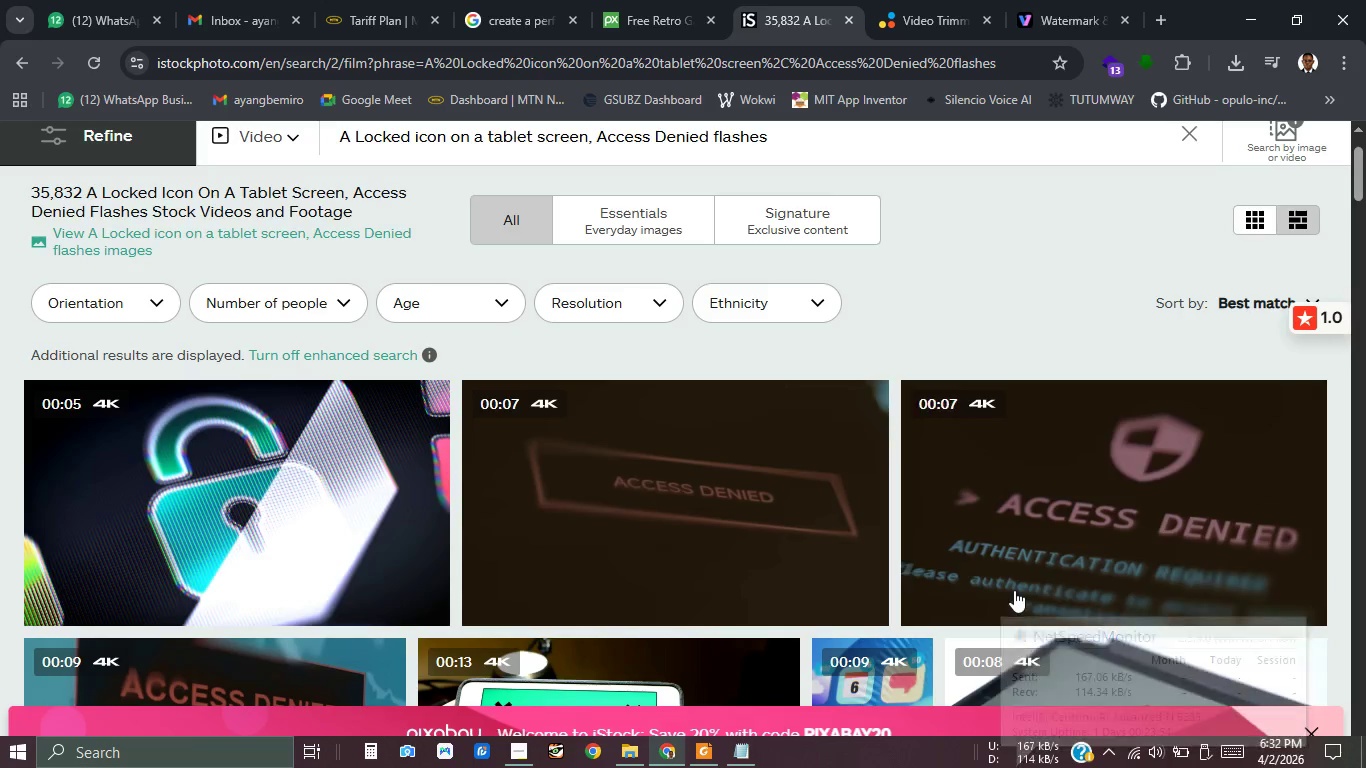 
wait(10.47)
 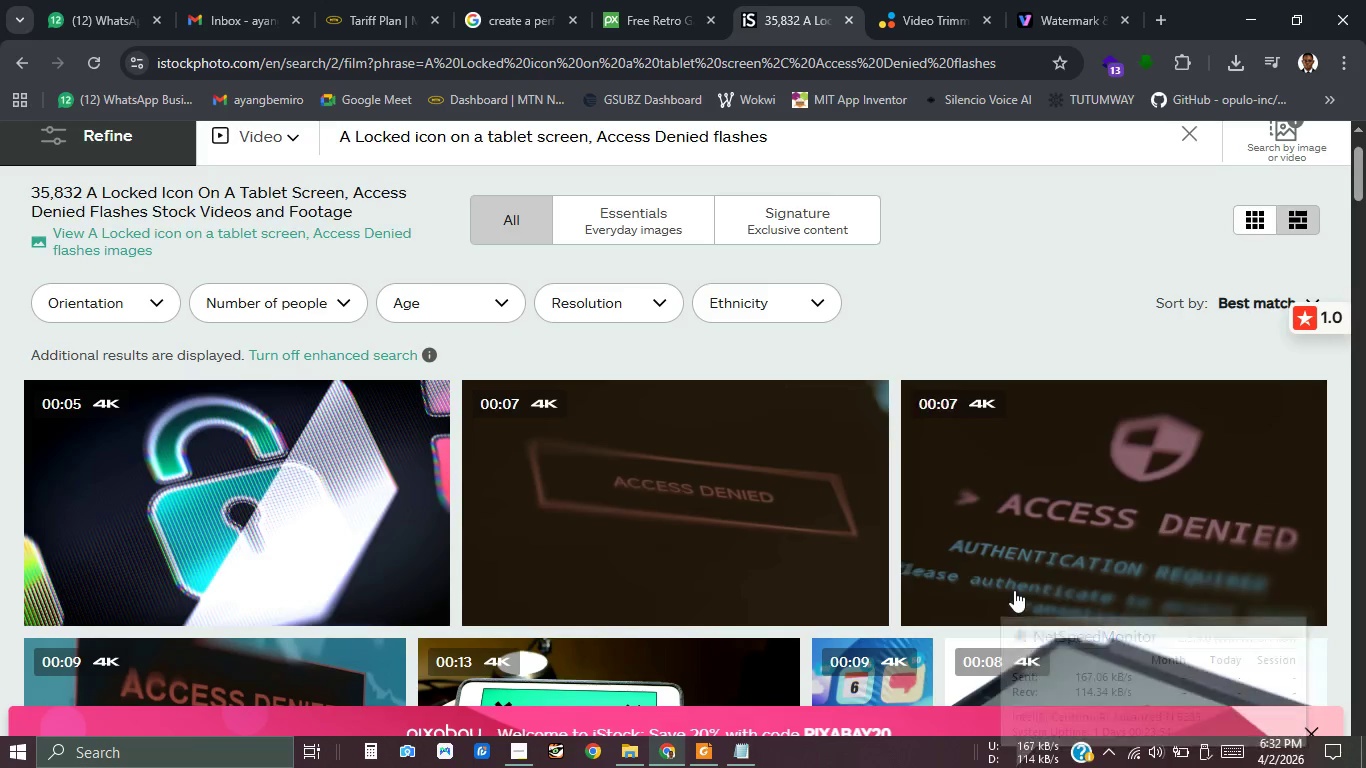 
scroll: coordinate [1015, 565], scroll_direction: down, amount: 14.0
 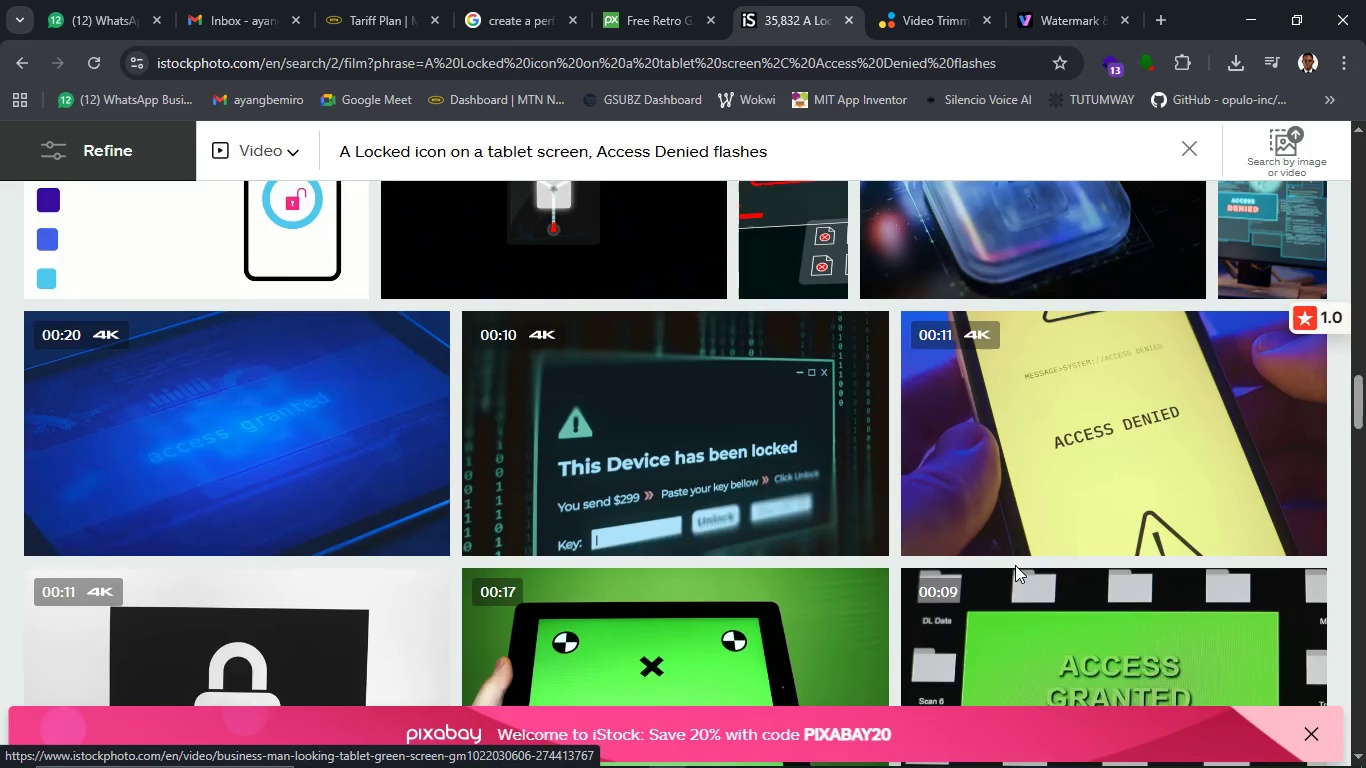 
scroll: coordinate [1015, 565], scroll_direction: up, amount: 4.0
 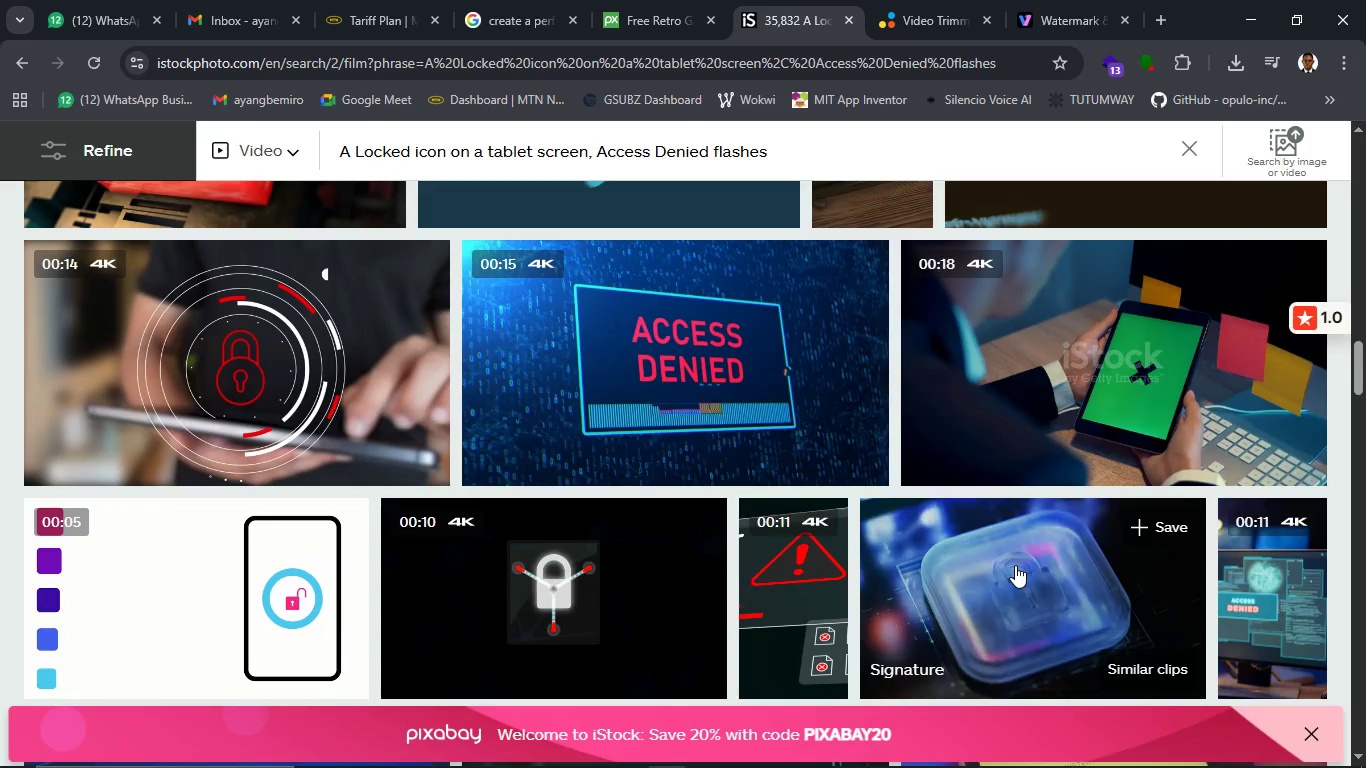 
scroll: coordinate [1015, 565], scroll_direction: down, amount: 4.0
 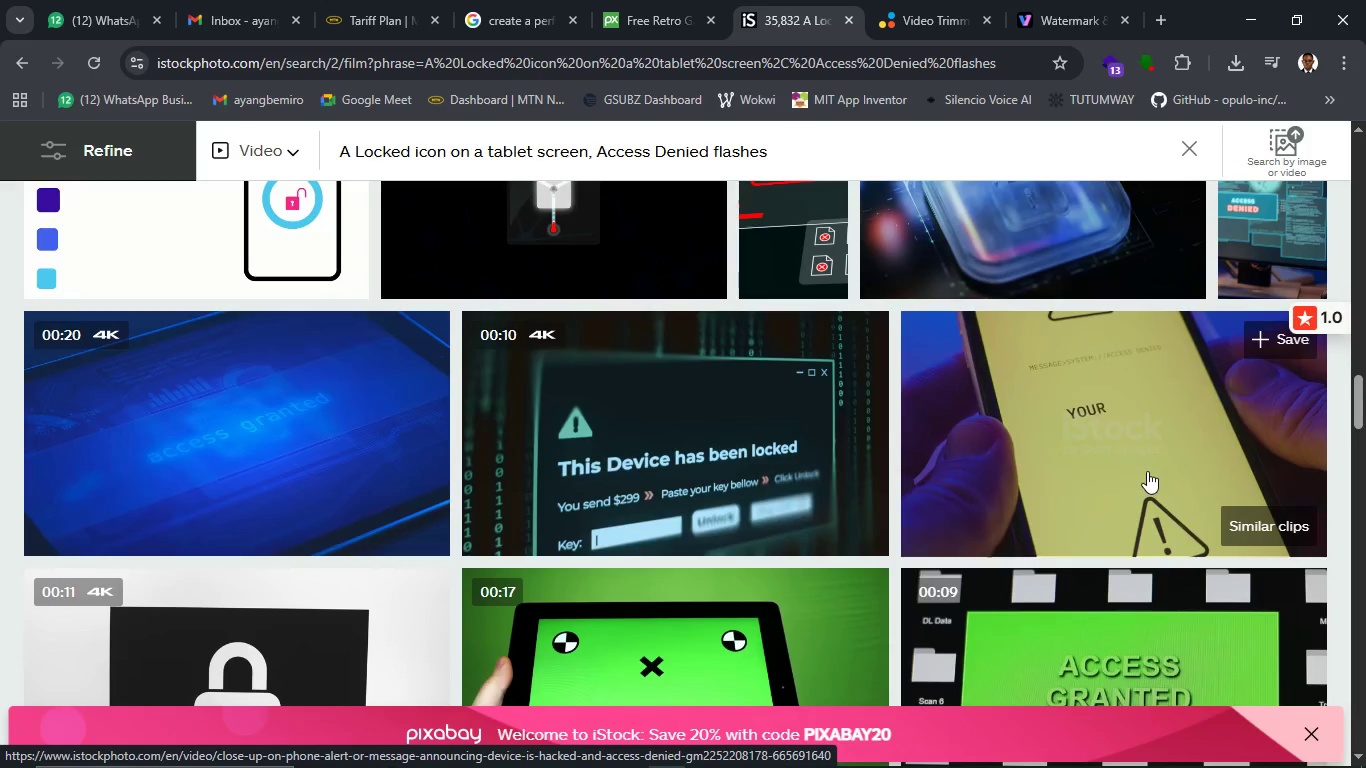 
wait(6.54)
 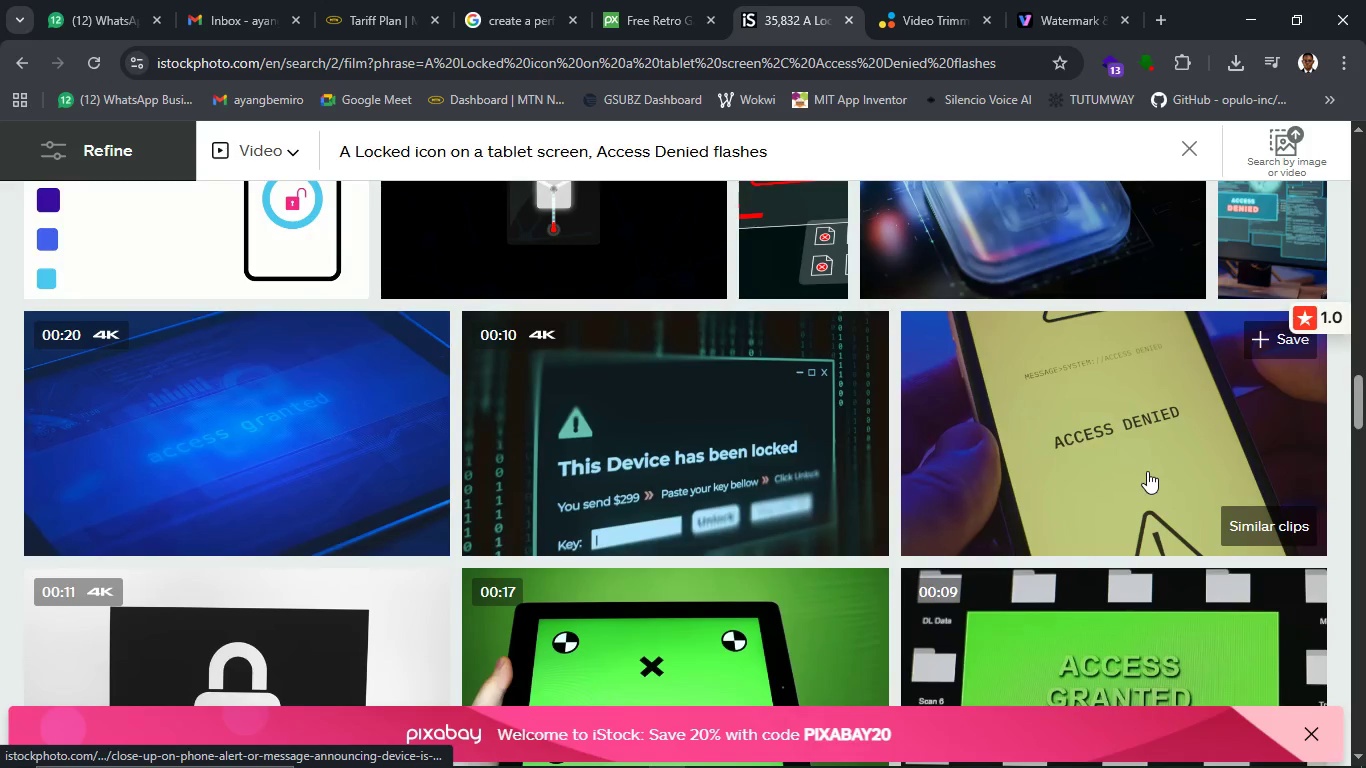 
scroll: coordinate [1143, 463], scroll_direction: up, amount: 27.0
 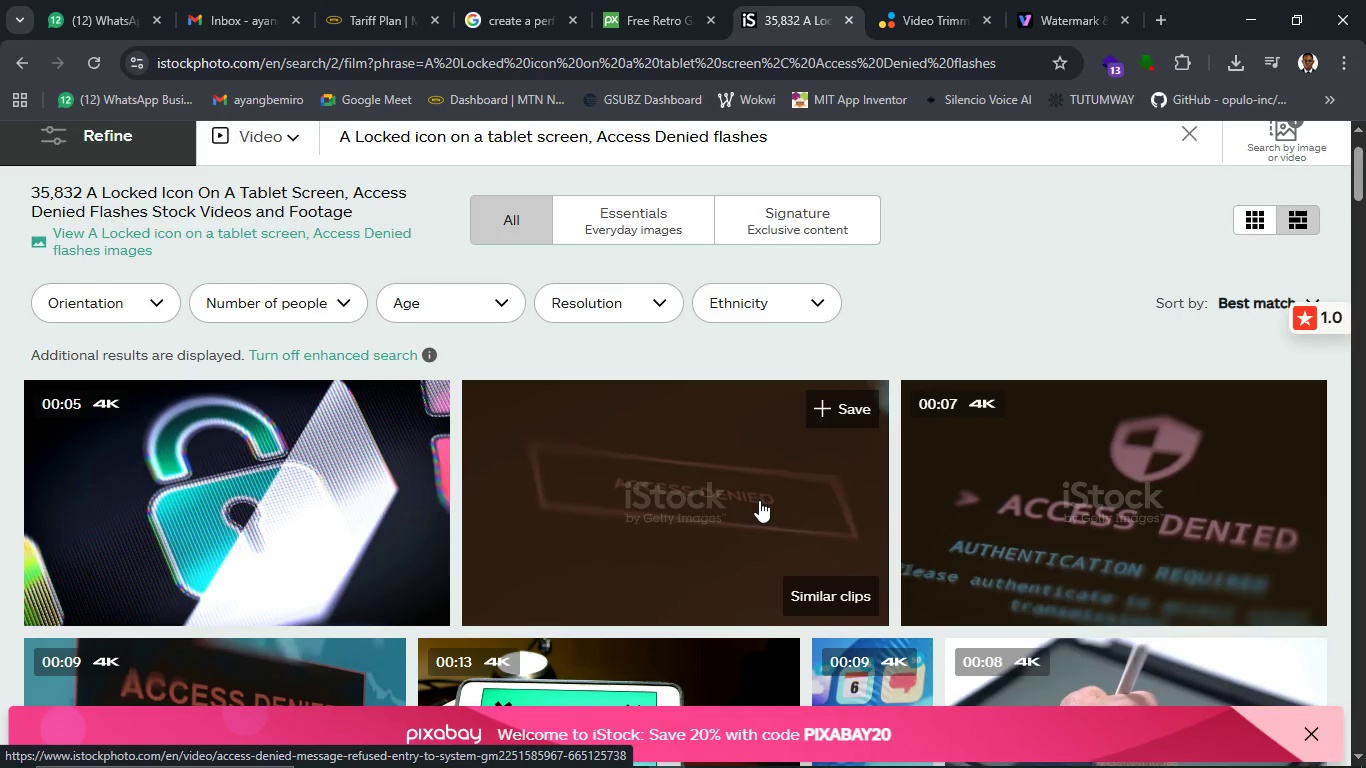 
wait(21.18)
 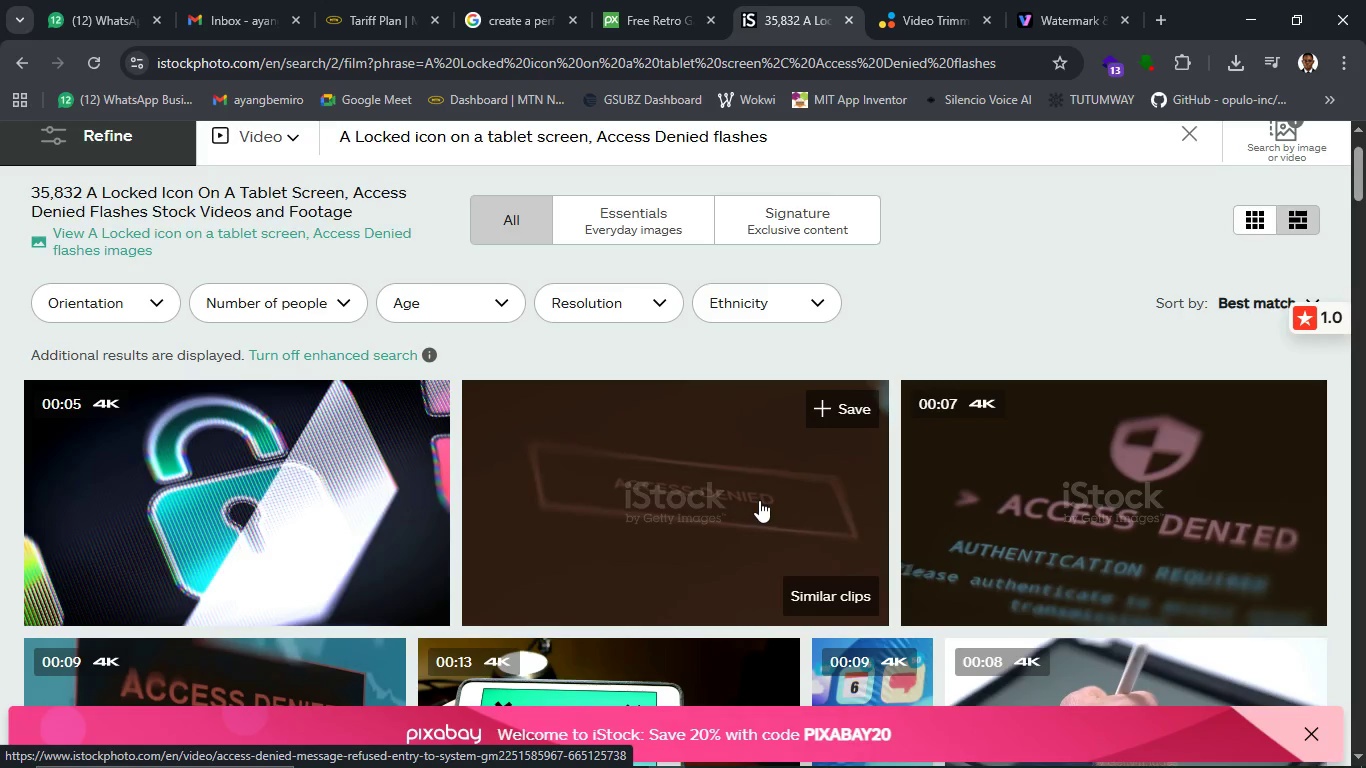 
scroll: coordinate [748, 670], scroll_direction: down, amount: 3.0
 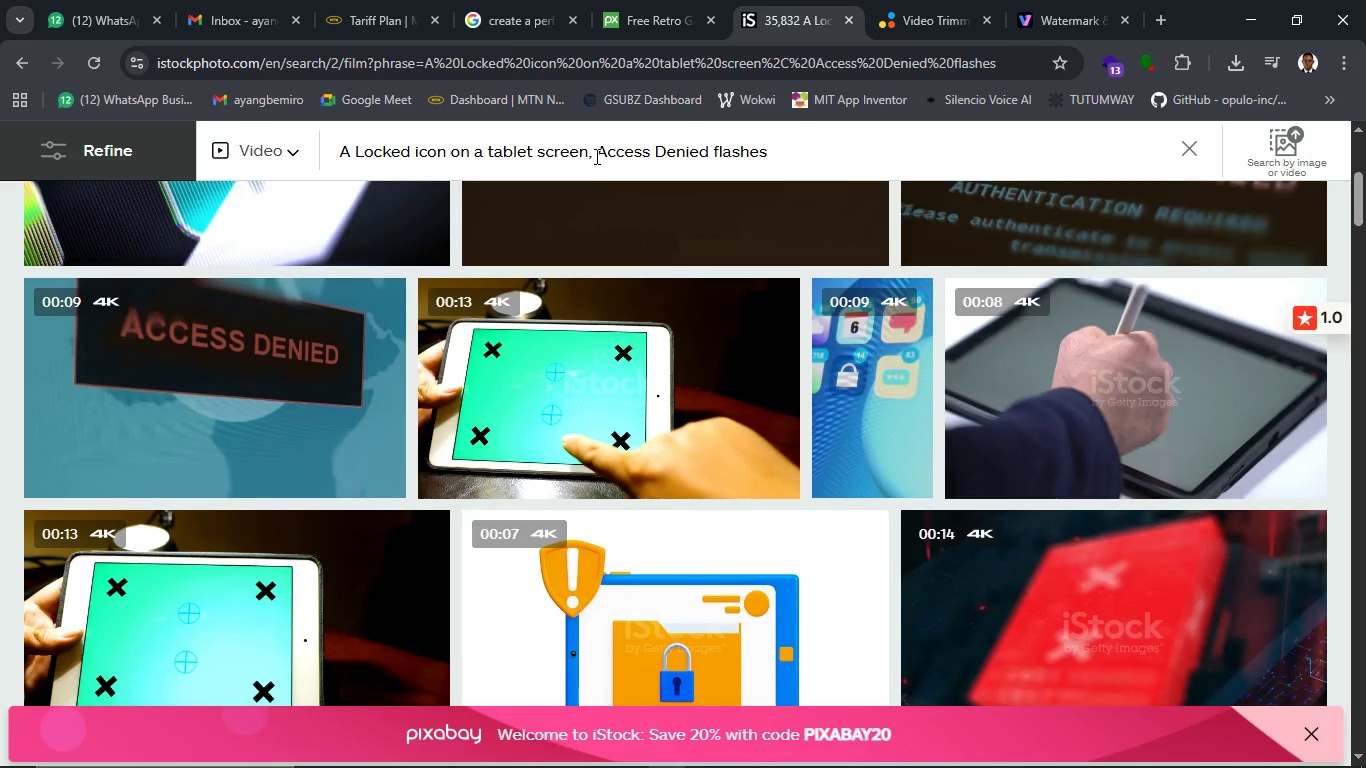 
wait(5.2)
 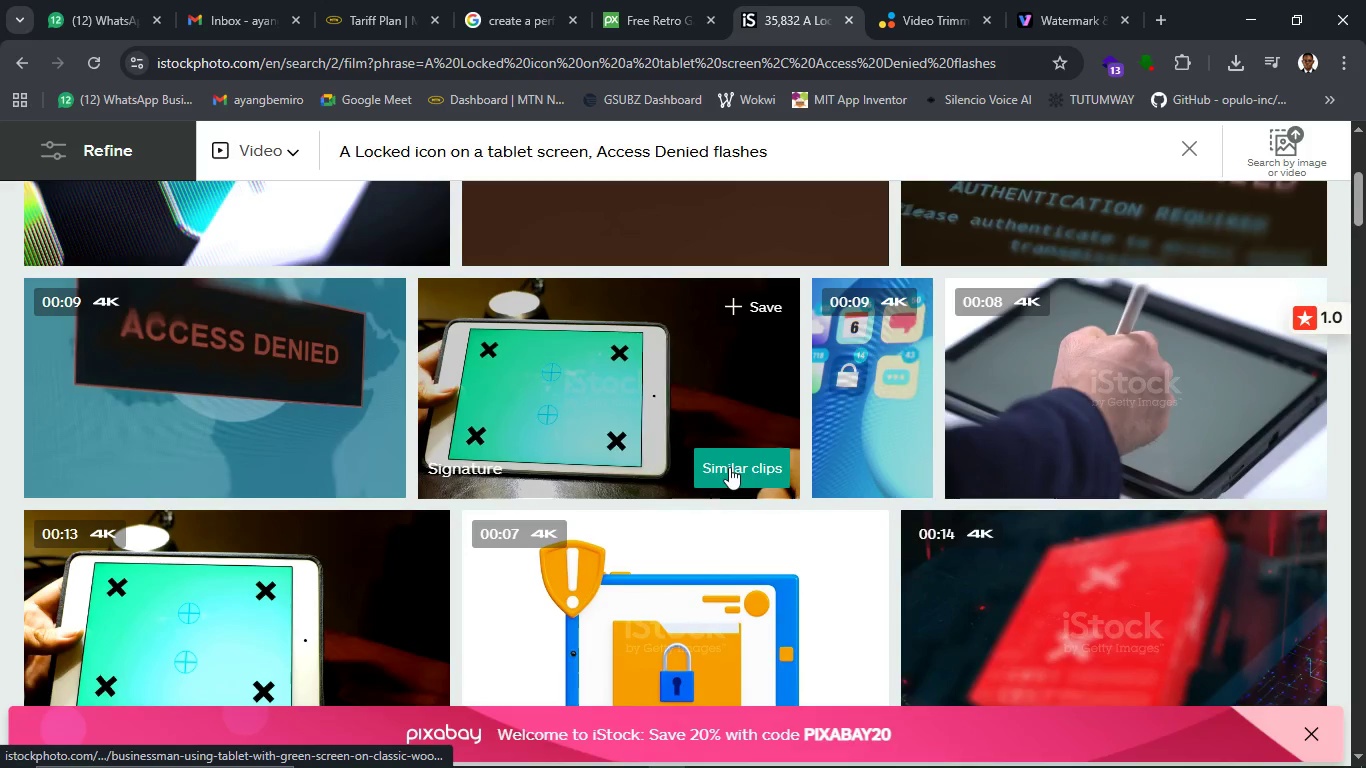 
left_click([589, 154])
 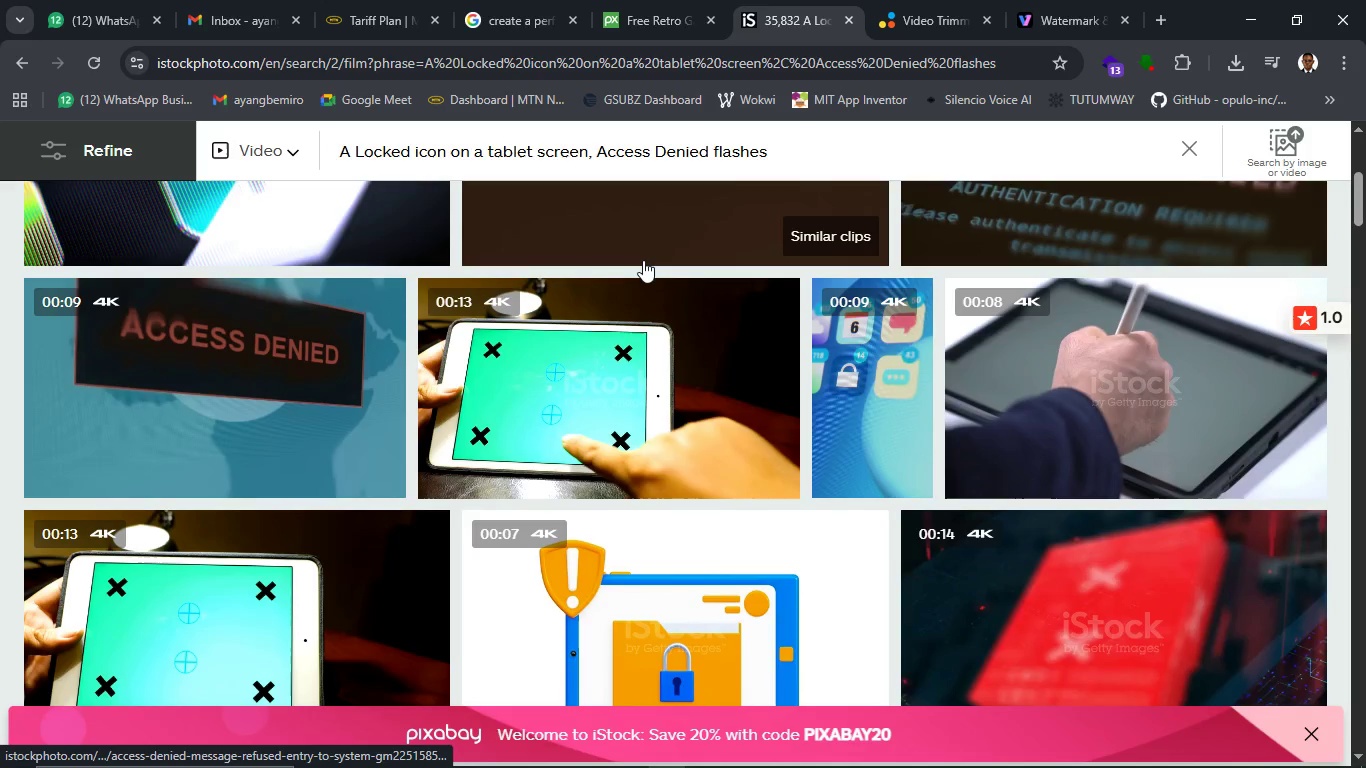 
hold_key(key=Backspace, duration=1.53)
 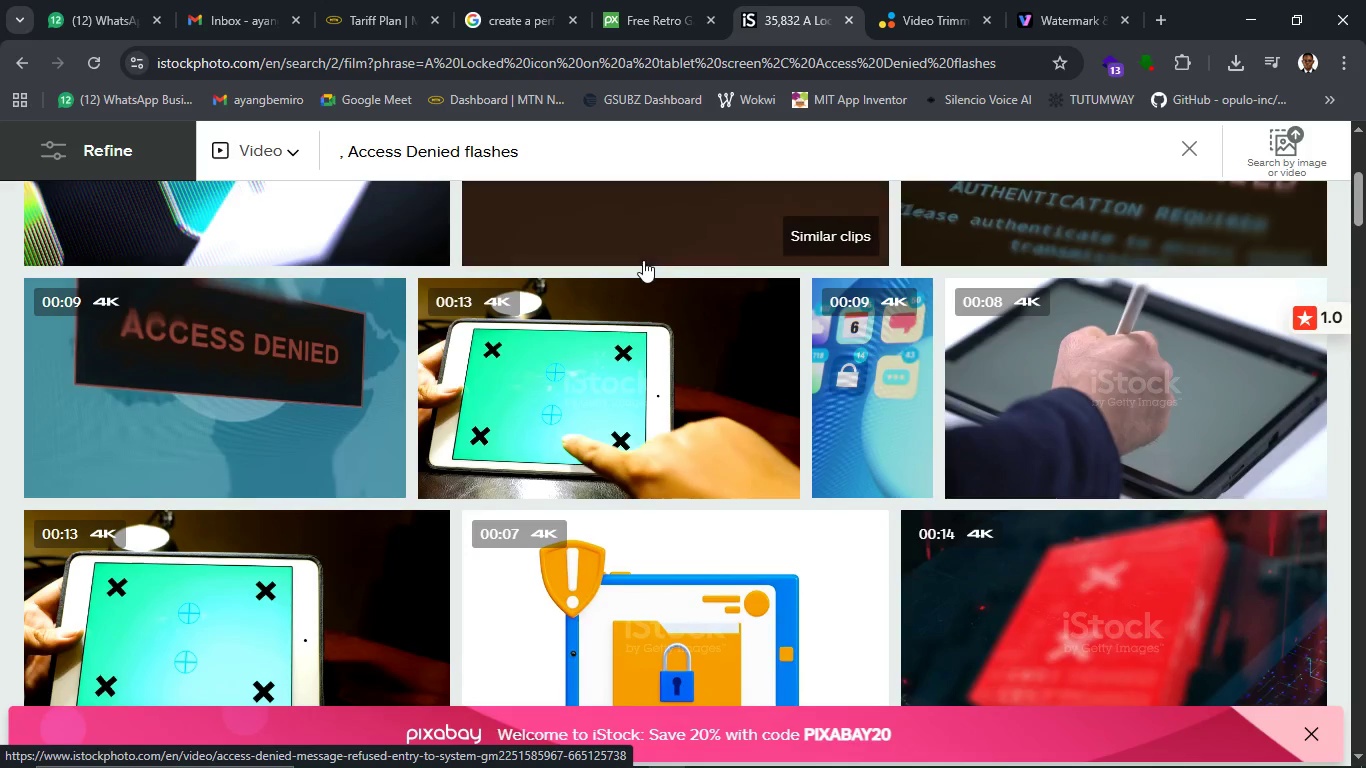 
hold_key(key=Backspace, duration=0.5)
 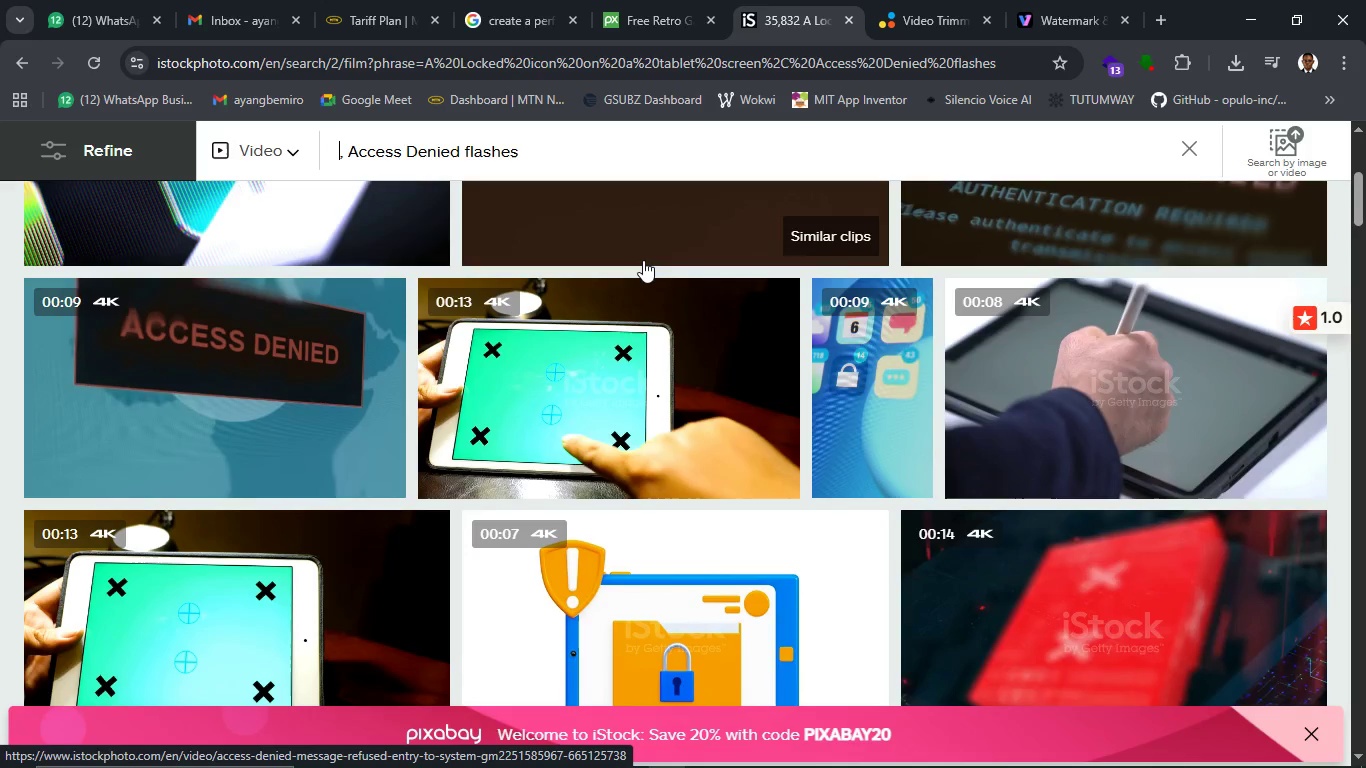 
type(password incorrect)
 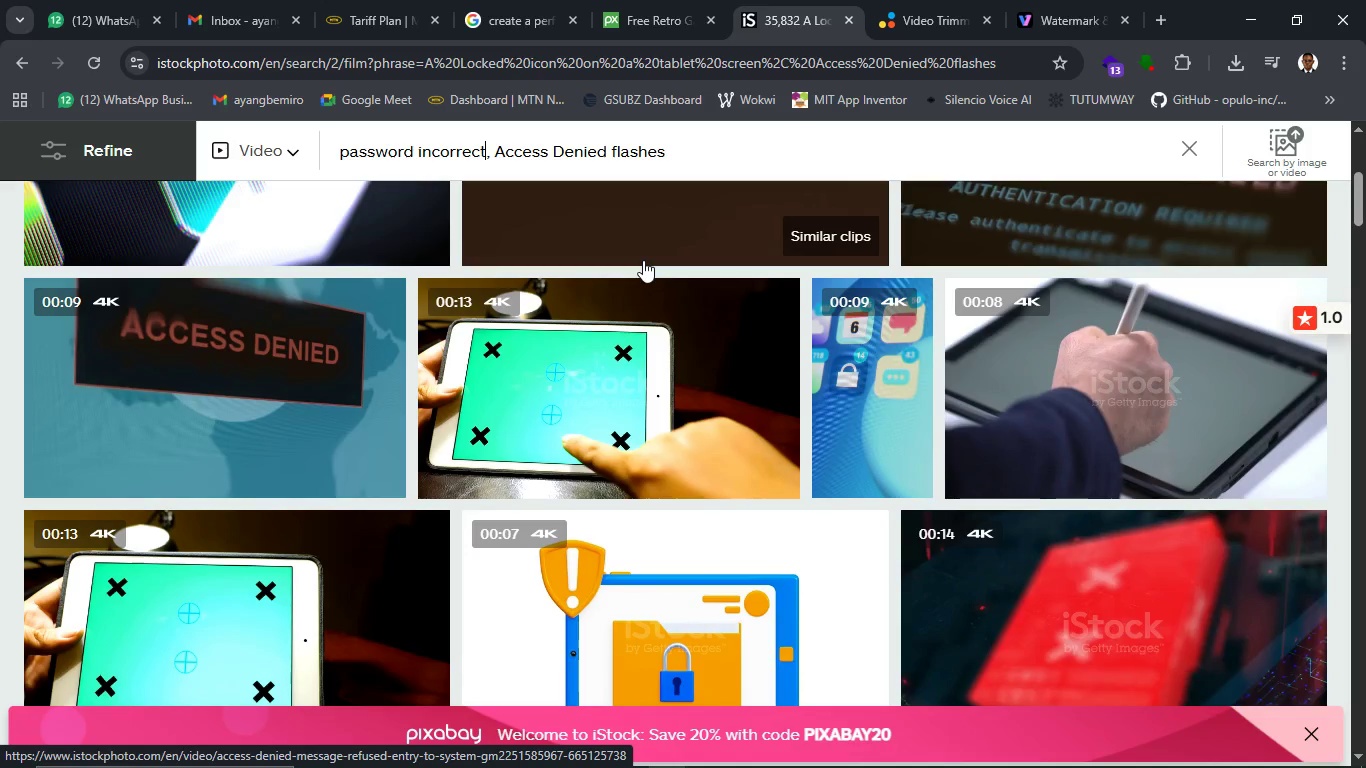 
key(Enter)
 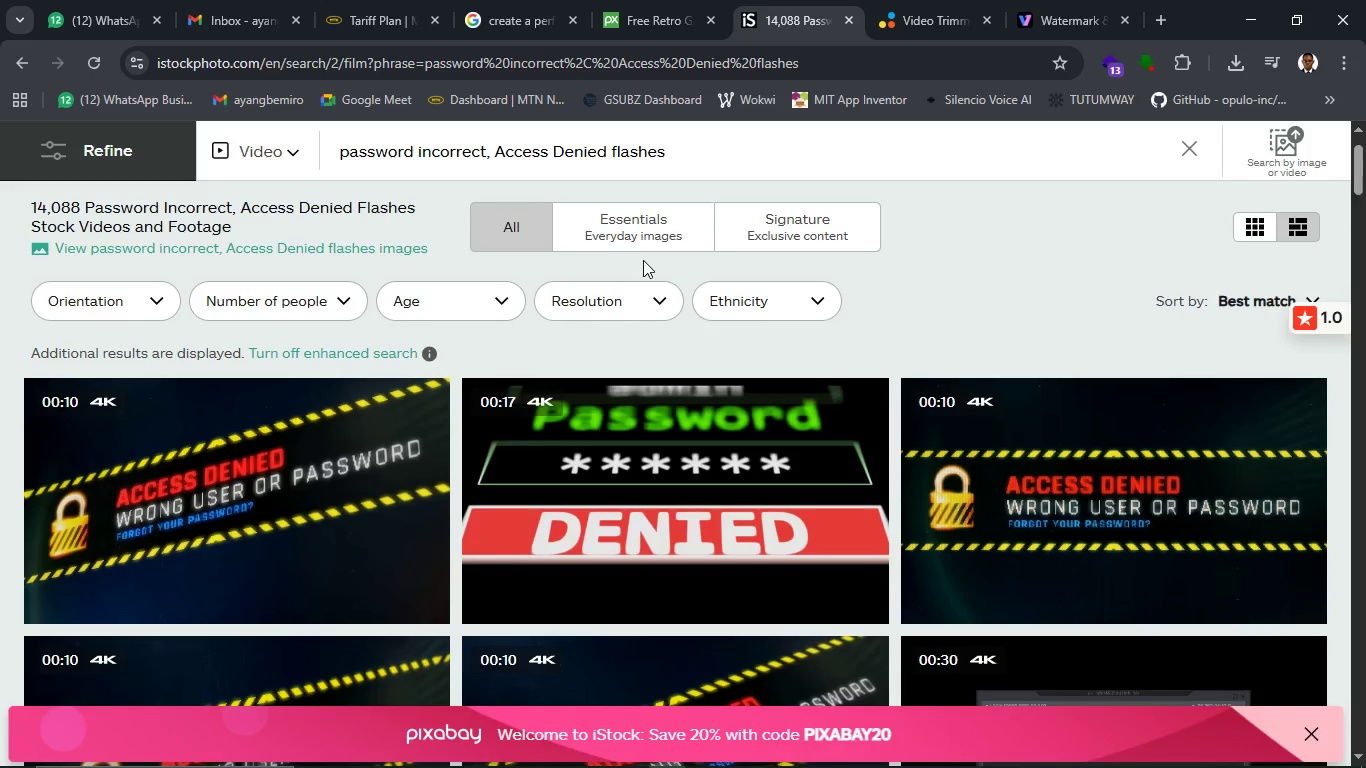 
wait(5.97)
 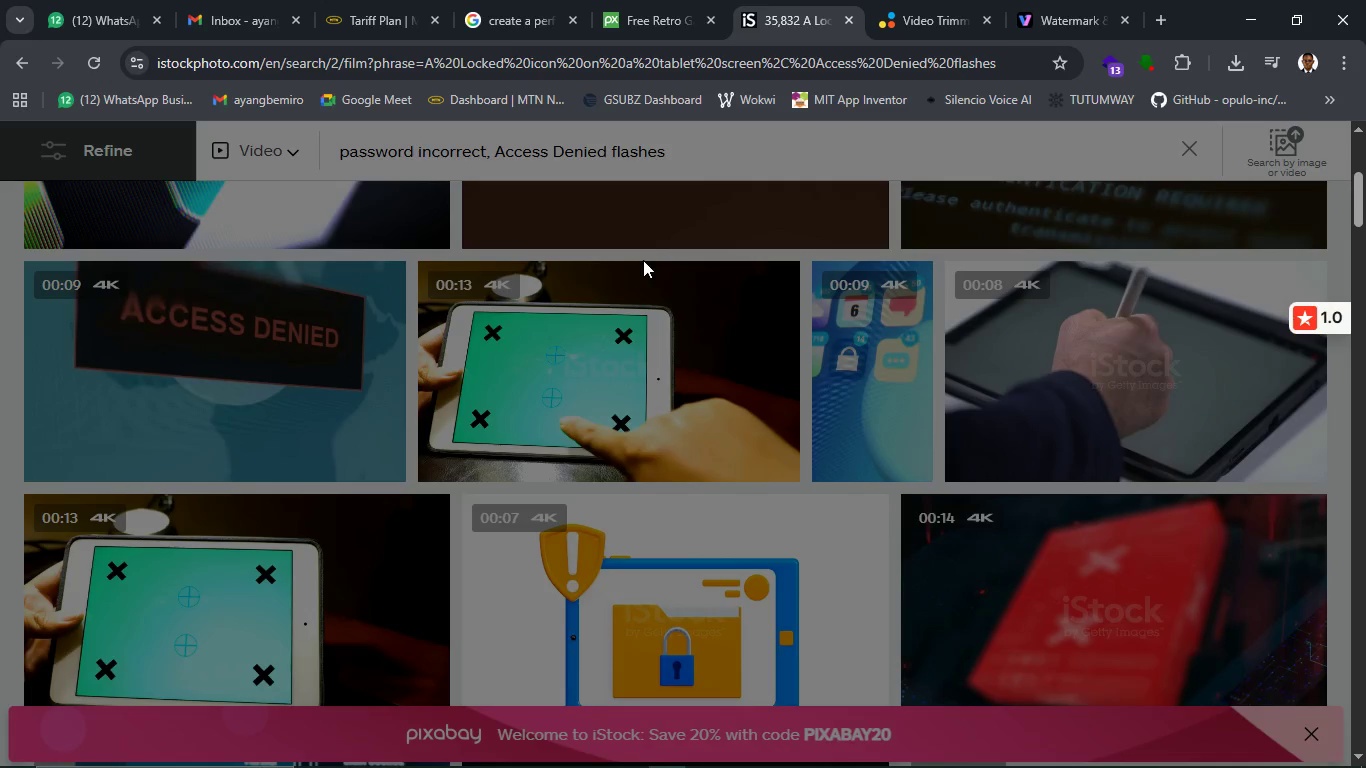 
scroll: coordinate [745, 499], scroll_direction: down, amount: 19.0
 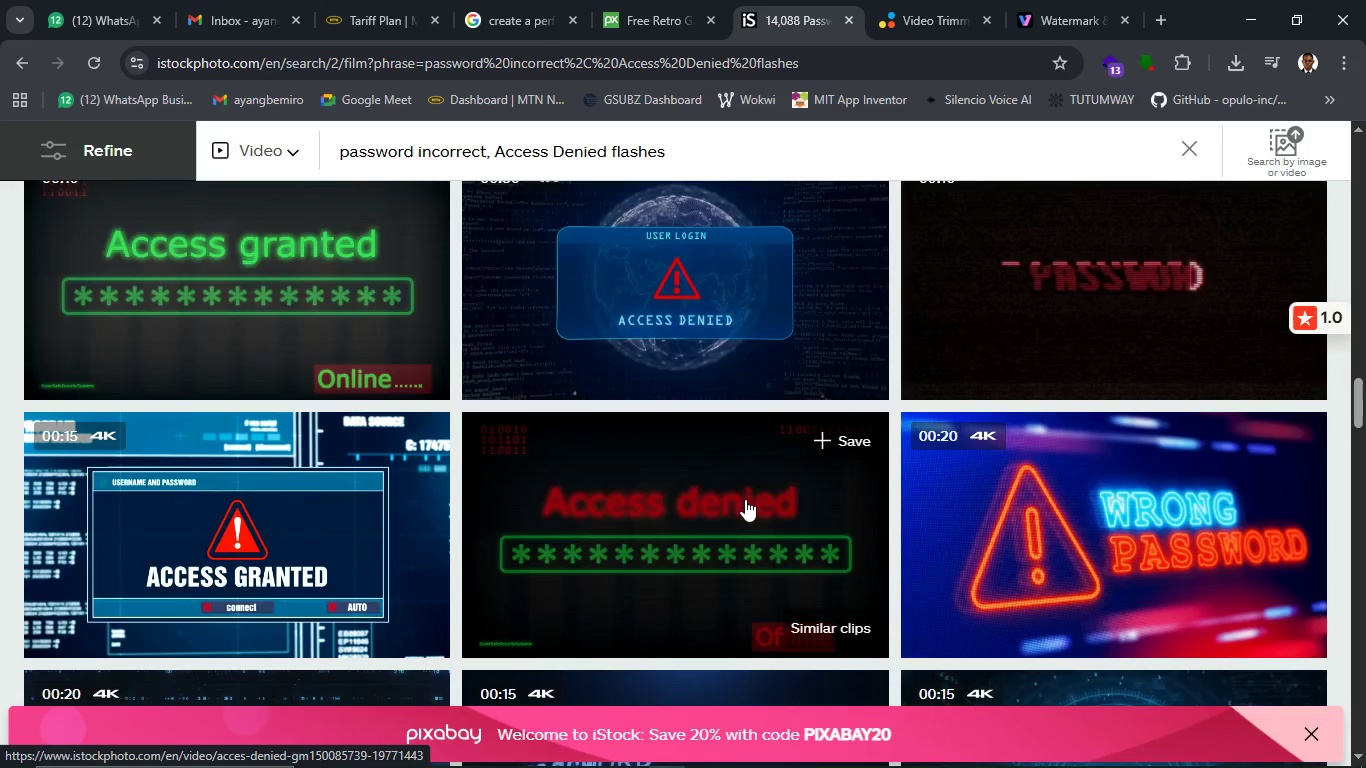 
scroll: coordinate [745, 499], scroll_direction: up, amount: 1.0
 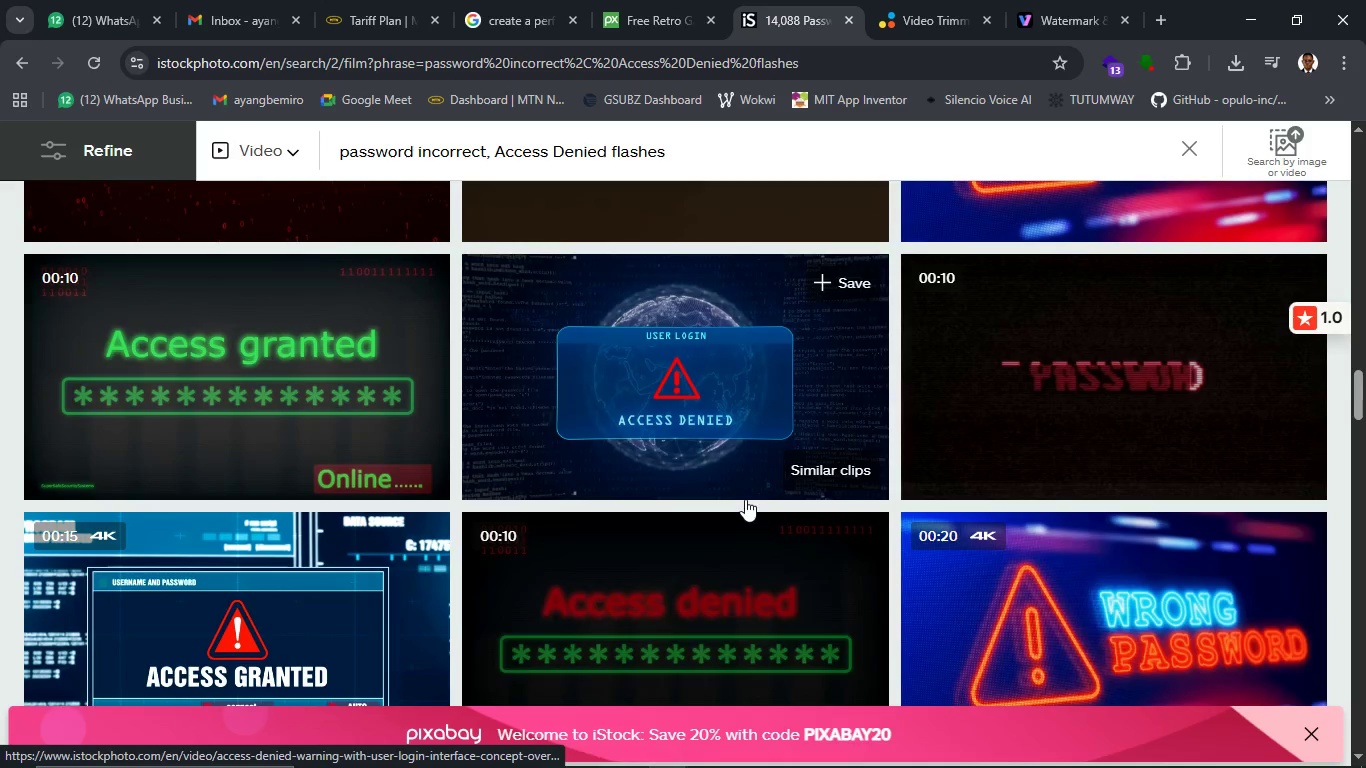 
scroll: coordinate [745, 499], scroll_direction: down, amount: 11.0
 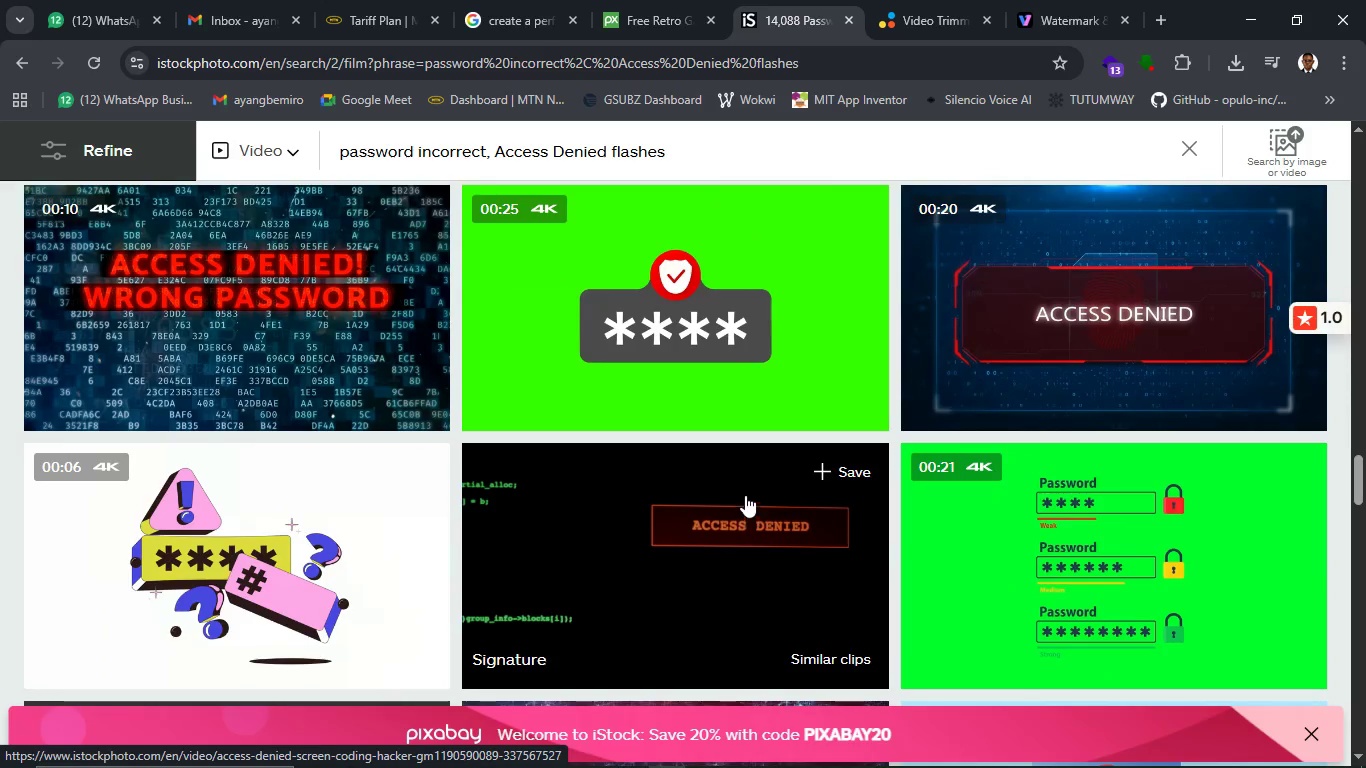 
scroll: coordinate [749, 451], scroll_direction: up, amount: 7.0
 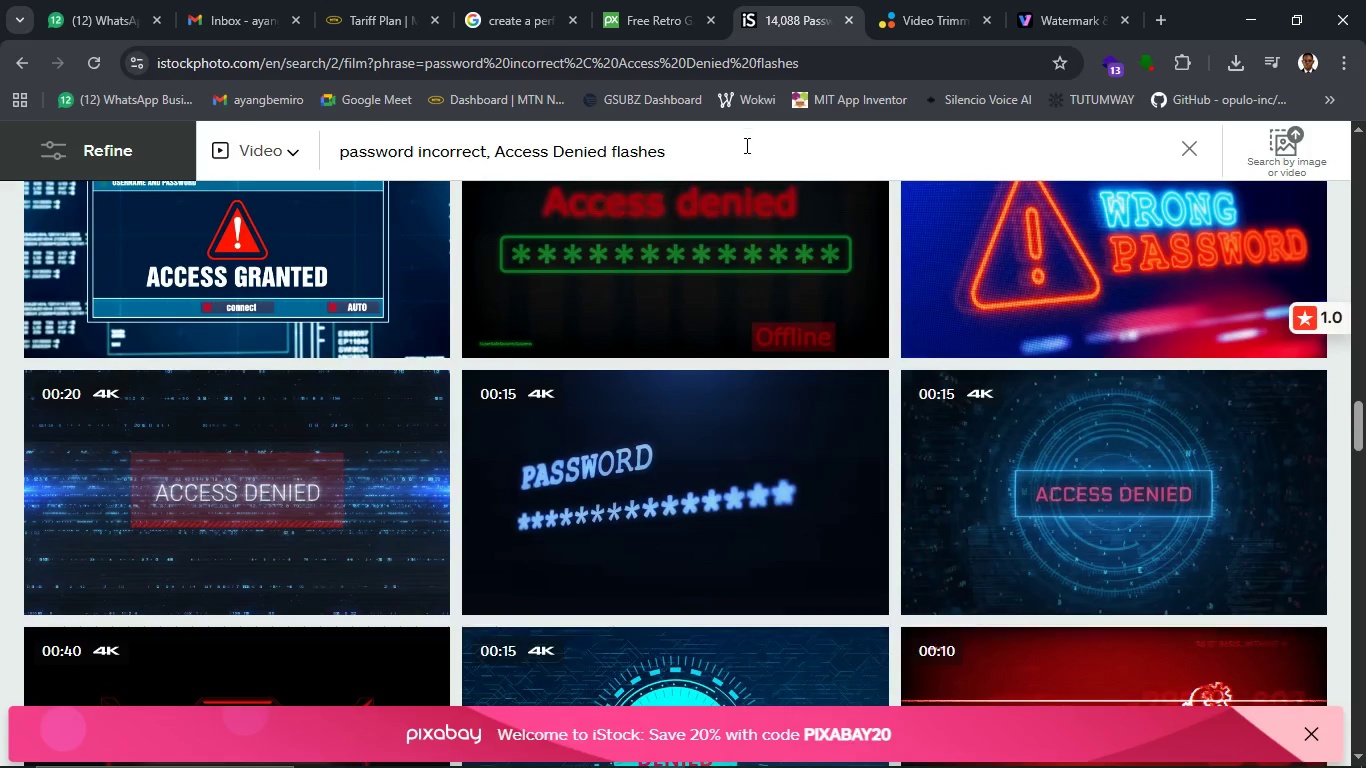 
left_click([745, 148])
 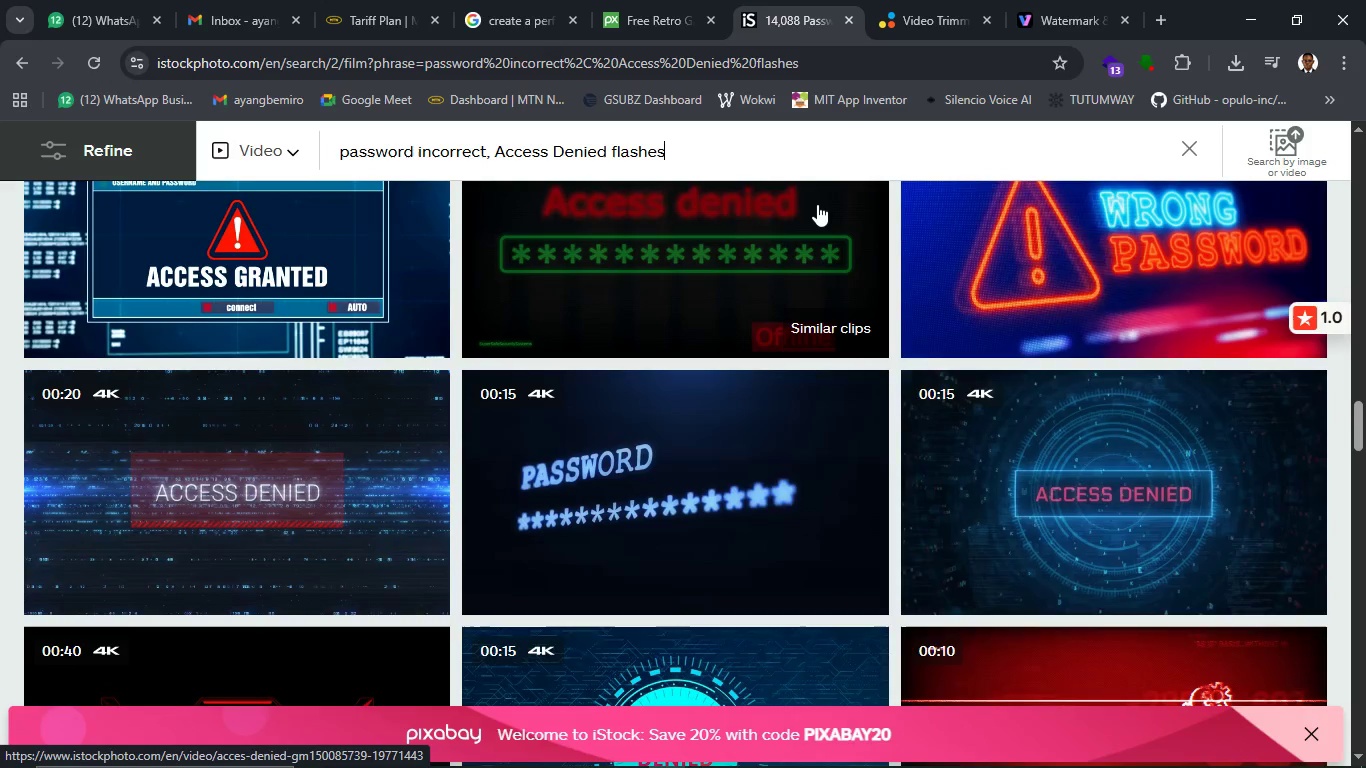 
type([redacted])
key(Backspace)
type([redacted])
key(Backspace)
key(Backspace)
key(Backspace)
key(Backspace)
type([redacted])
 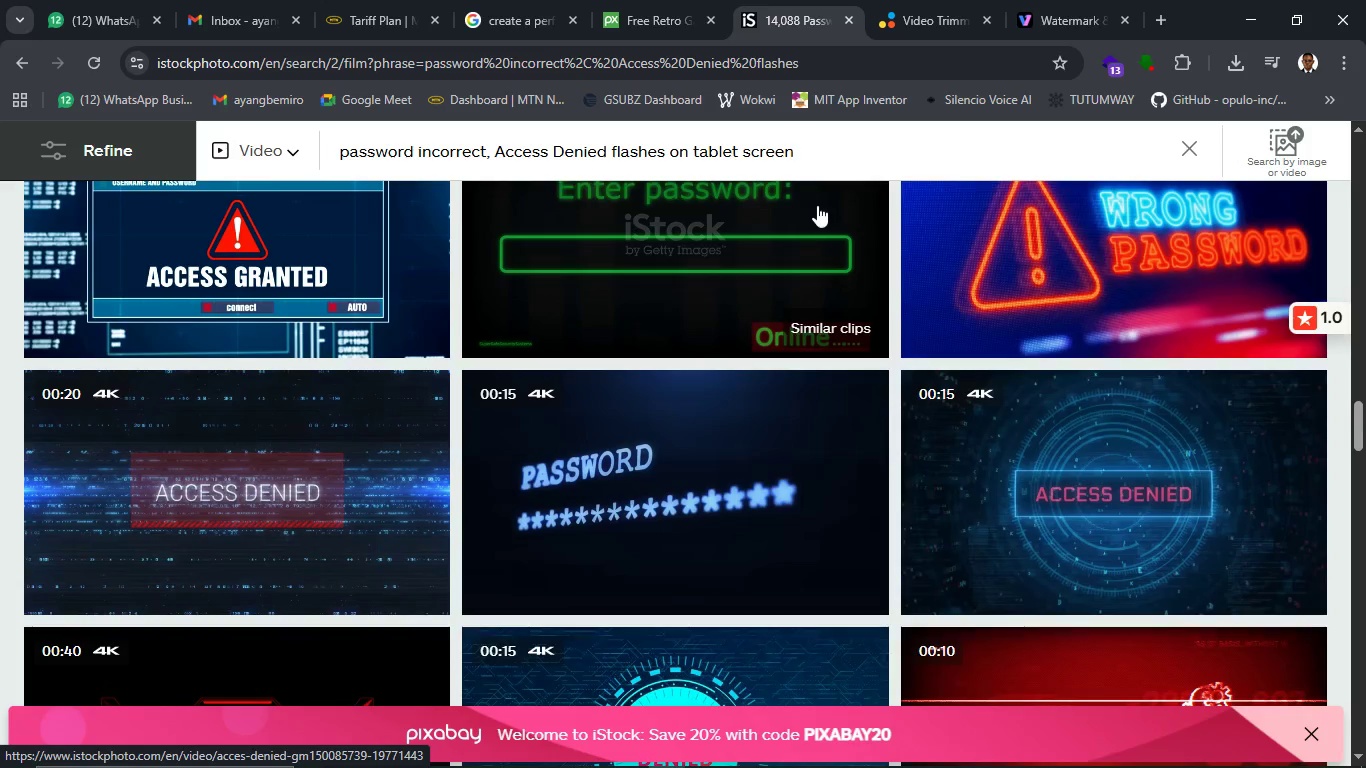 
key(Enter)
 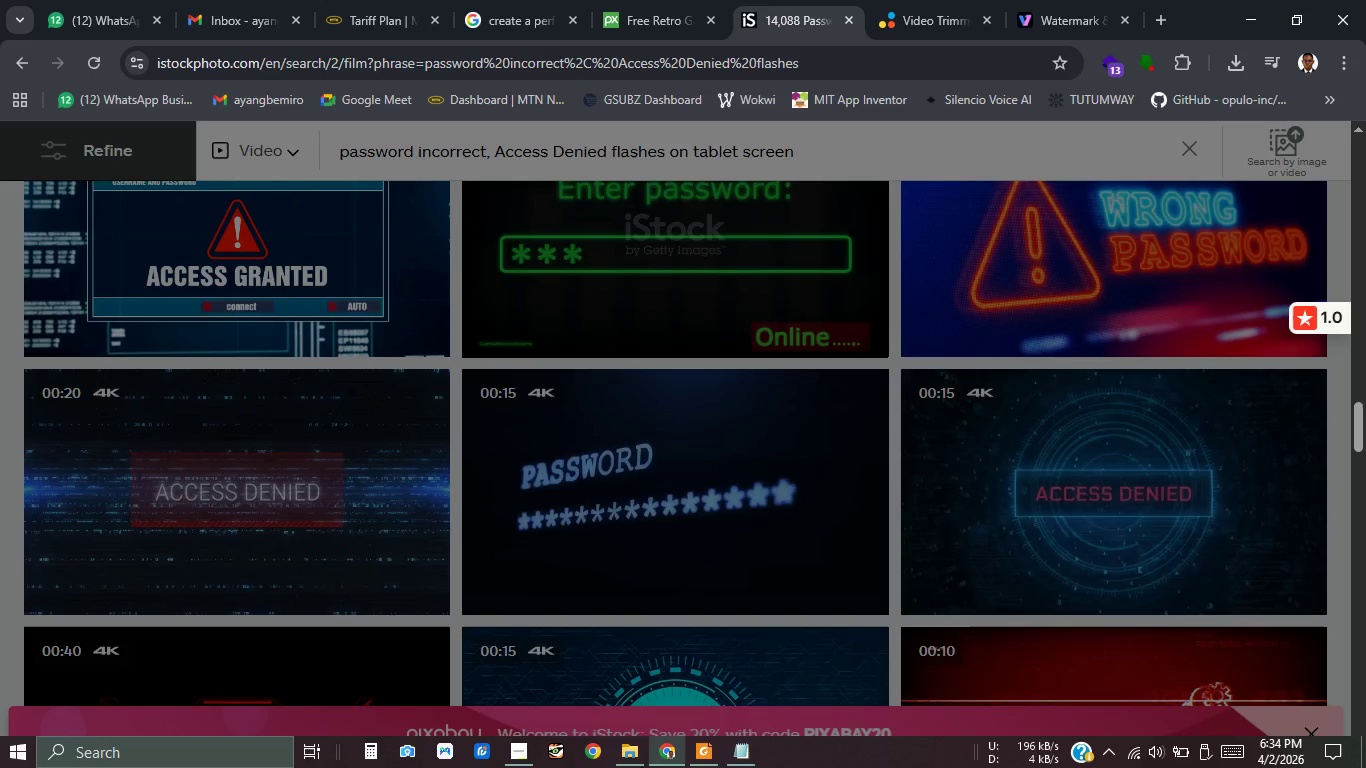 
mouse_move([744, 426])
 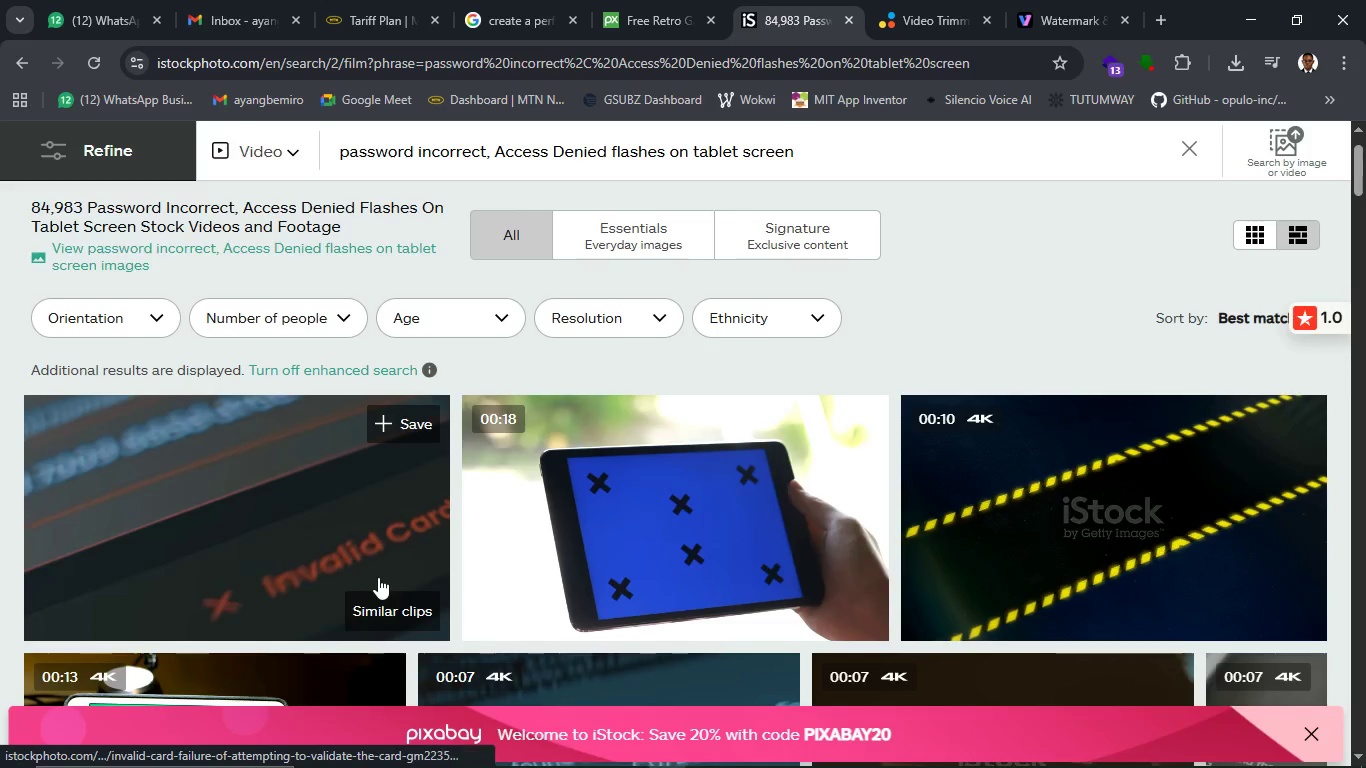 
scroll: coordinate [719, 605], scroll_direction: down, amount: 11.0
 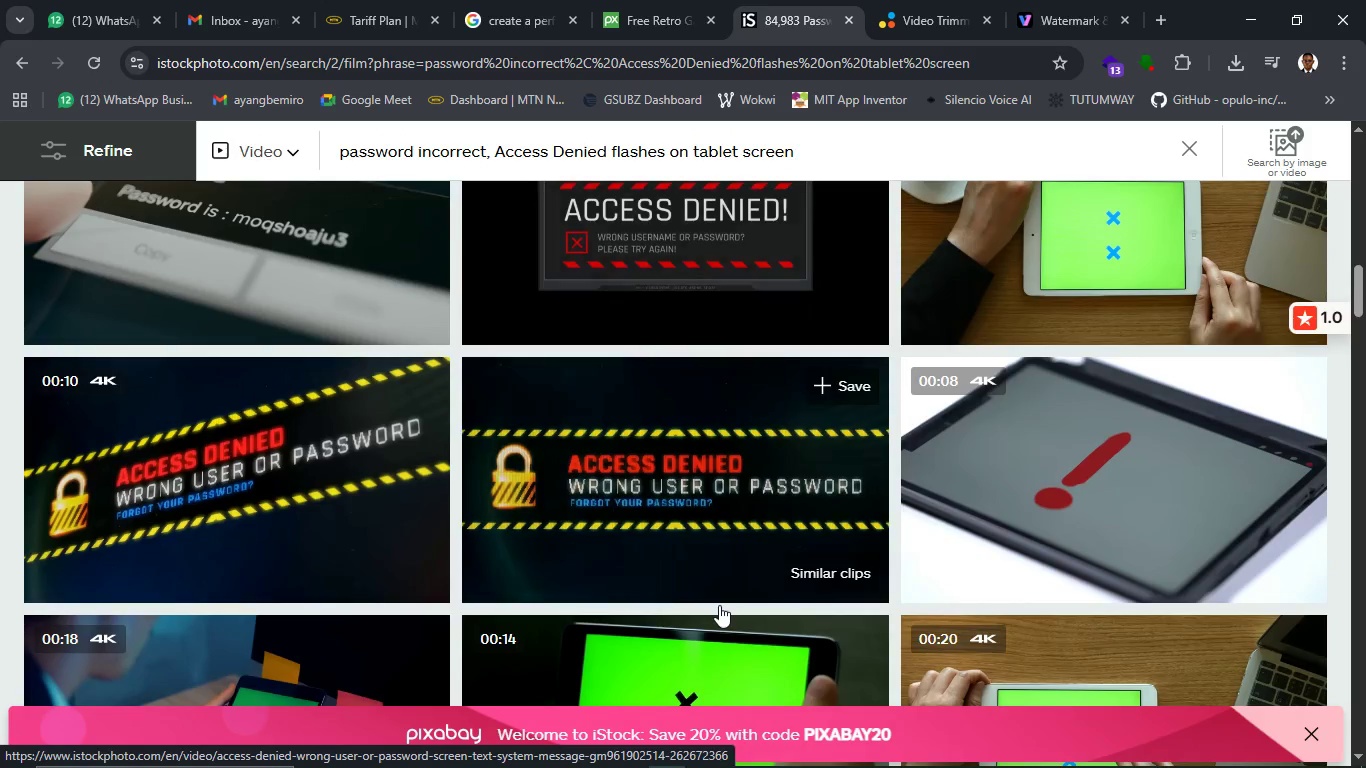 
scroll: coordinate [719, 605], scroll_direction: up, amount: 8.0
 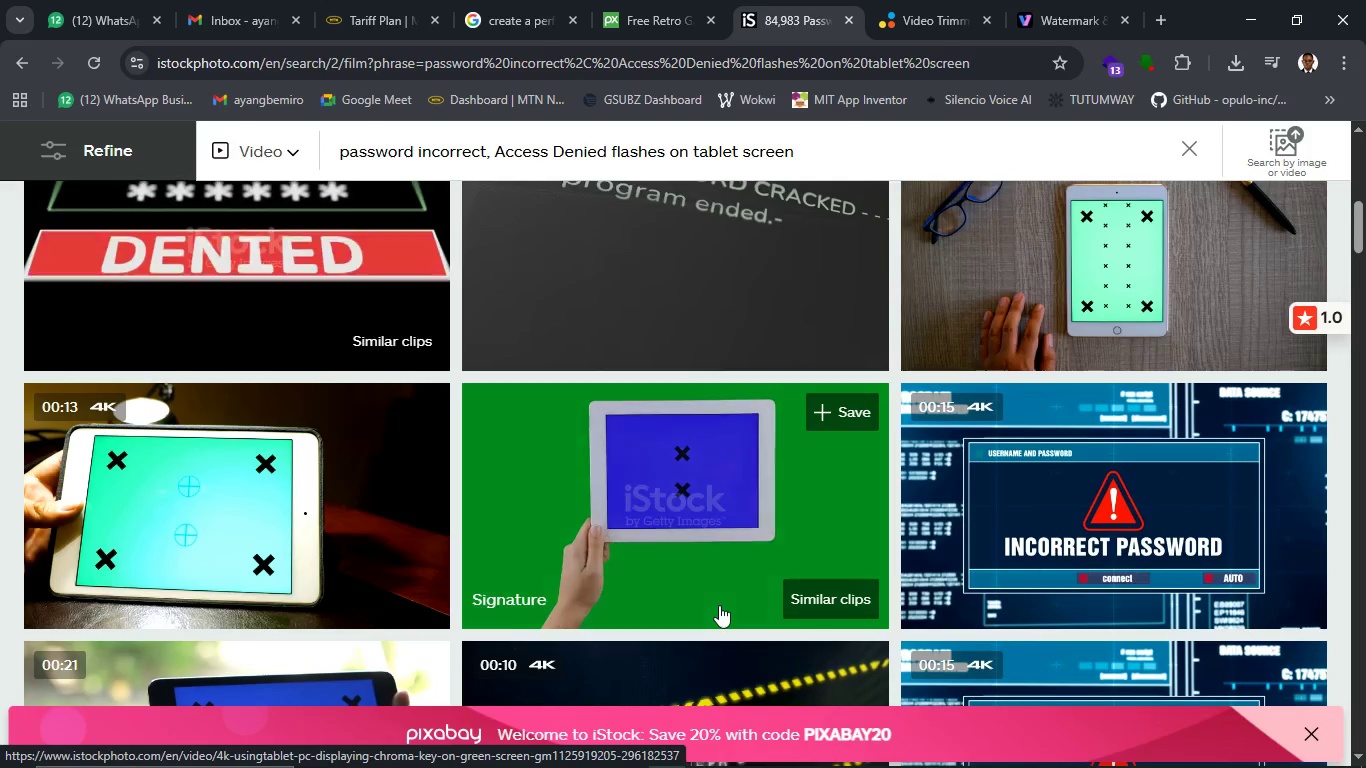 
scroll: coordinate [719, 610], scroll_direction: down, amount: 32.0
 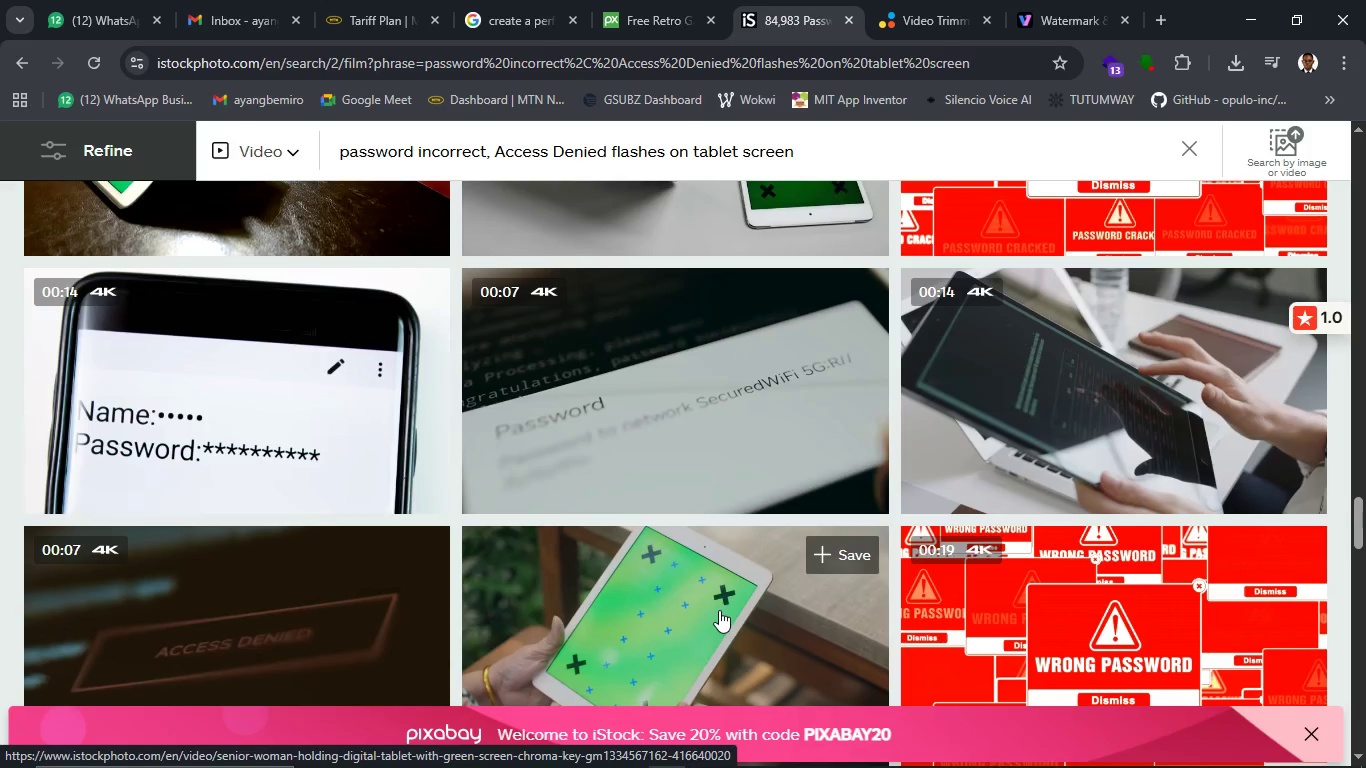 
scroll: coordinate [719, 610], scroll_direction: down, amount: 3.0
 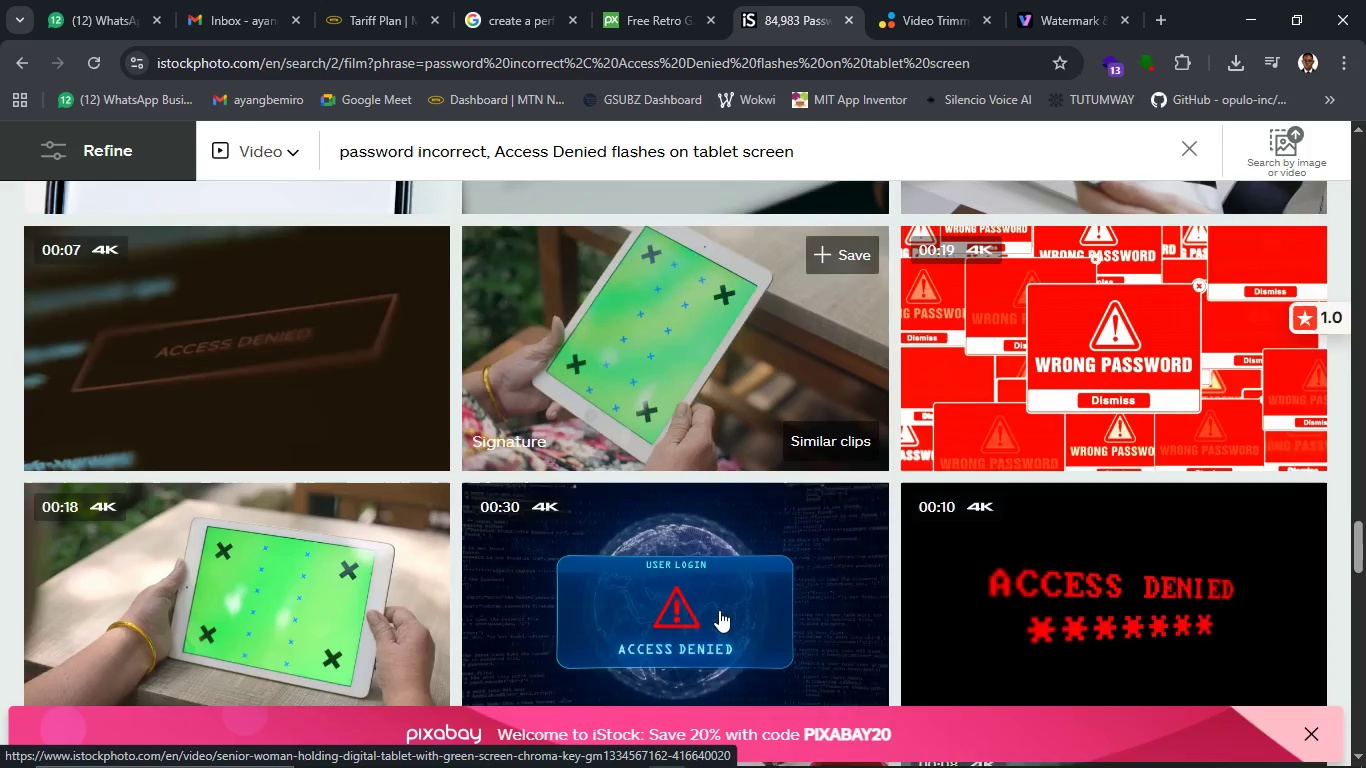 
scroll: coordinate [719, 610], scroll_direction: up, amount: 2.0
 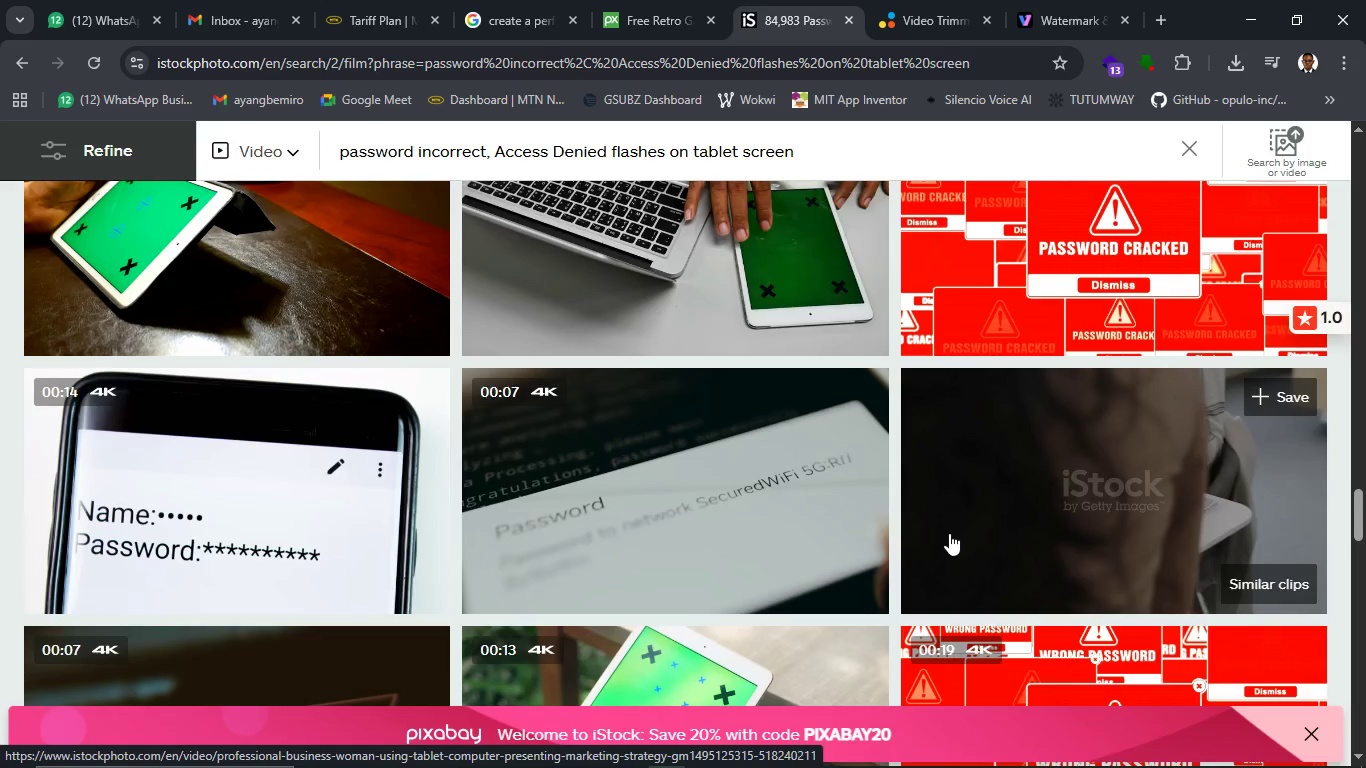 
wait(12.05)
 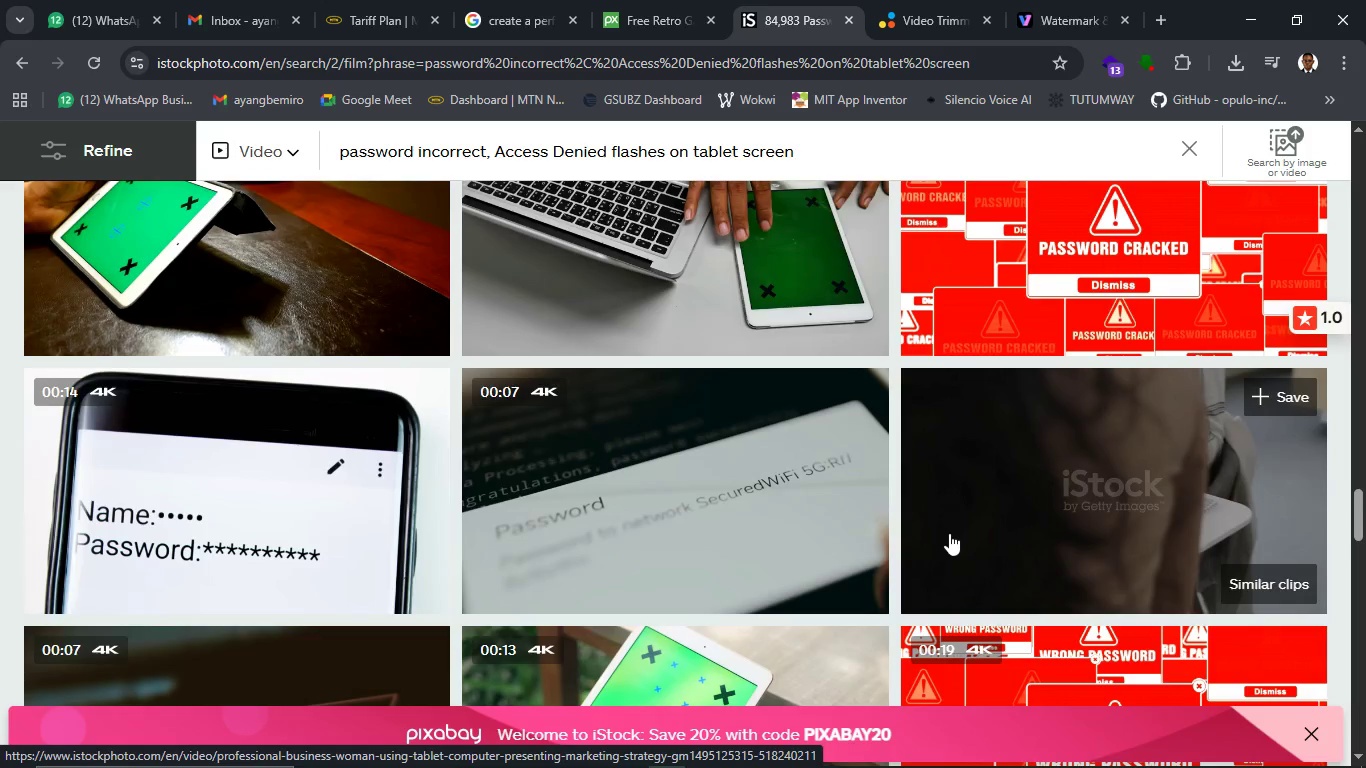 
scroll: coordinate [1022, 542], scroll_direction: down, amount: 15.0
 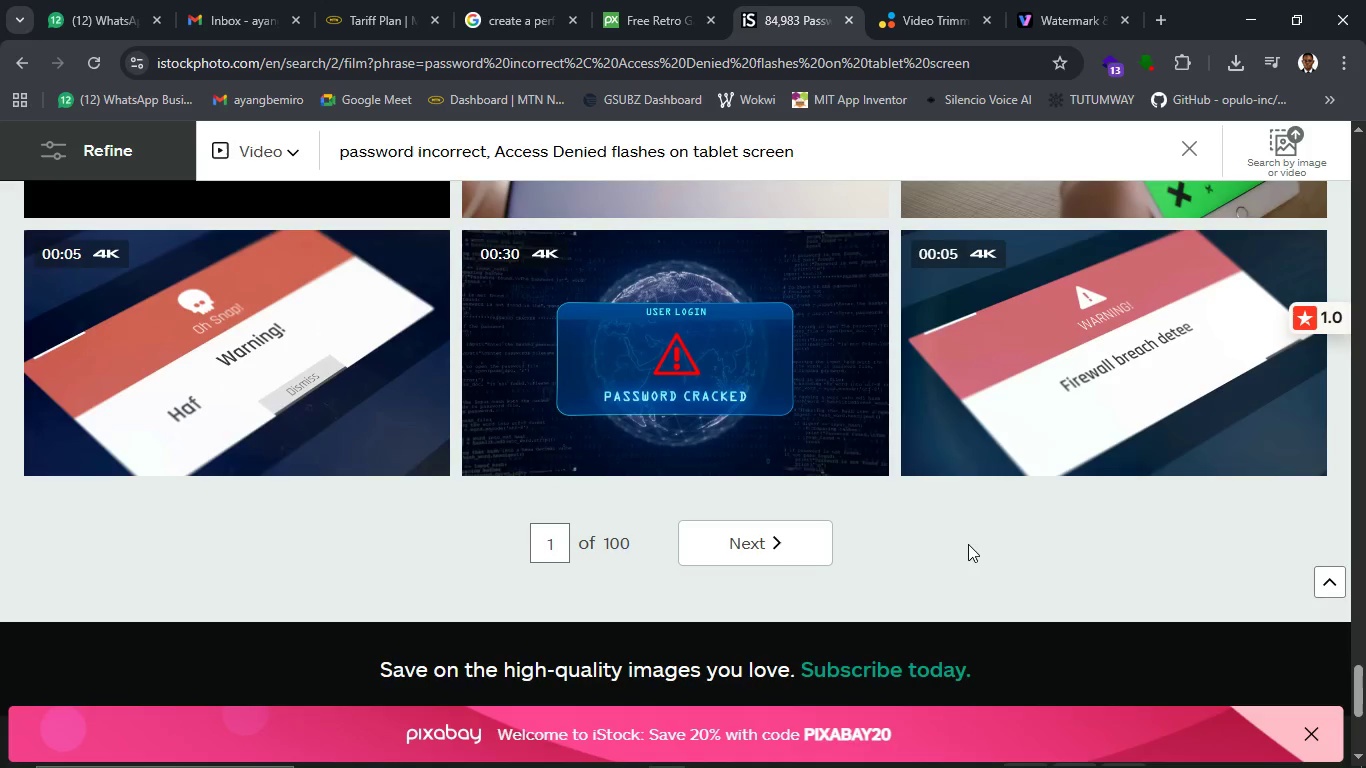 
left_click([746, 534])
 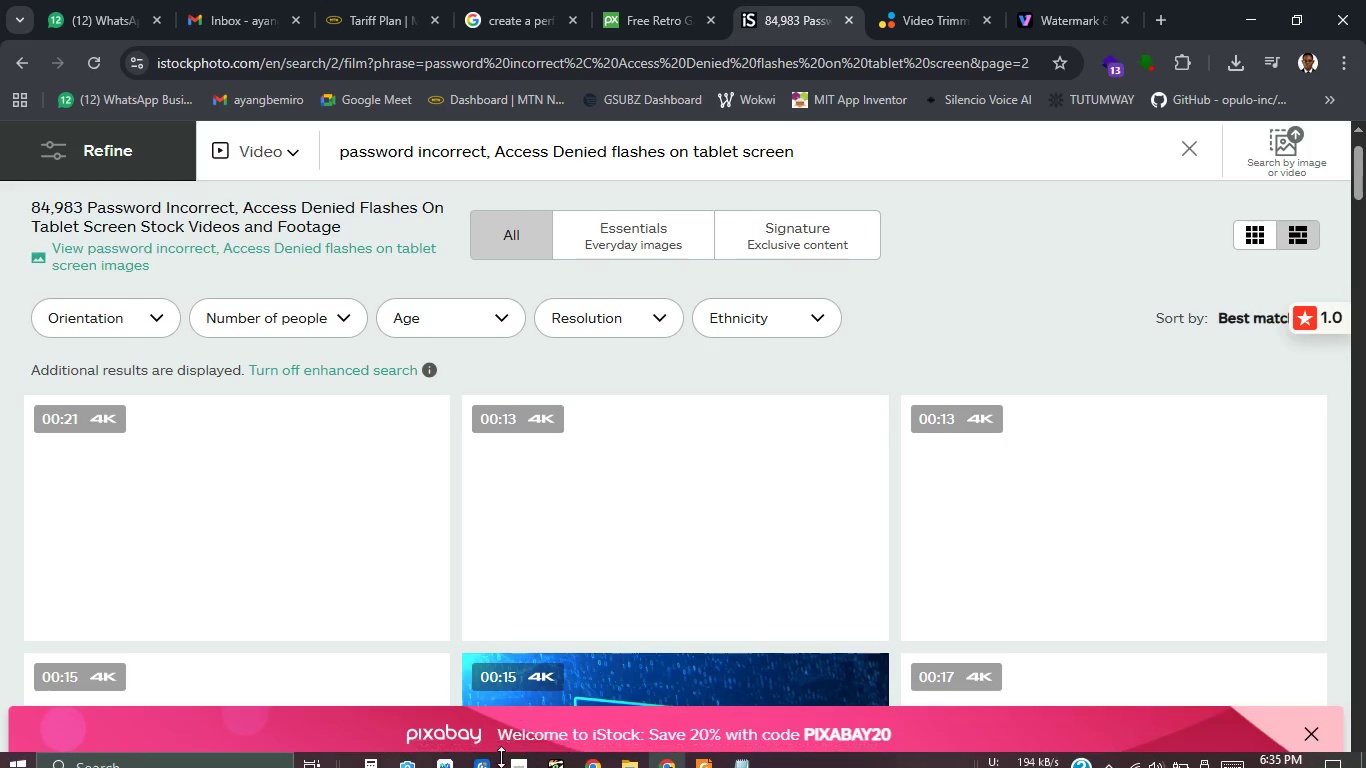 
left_click([515, 748])